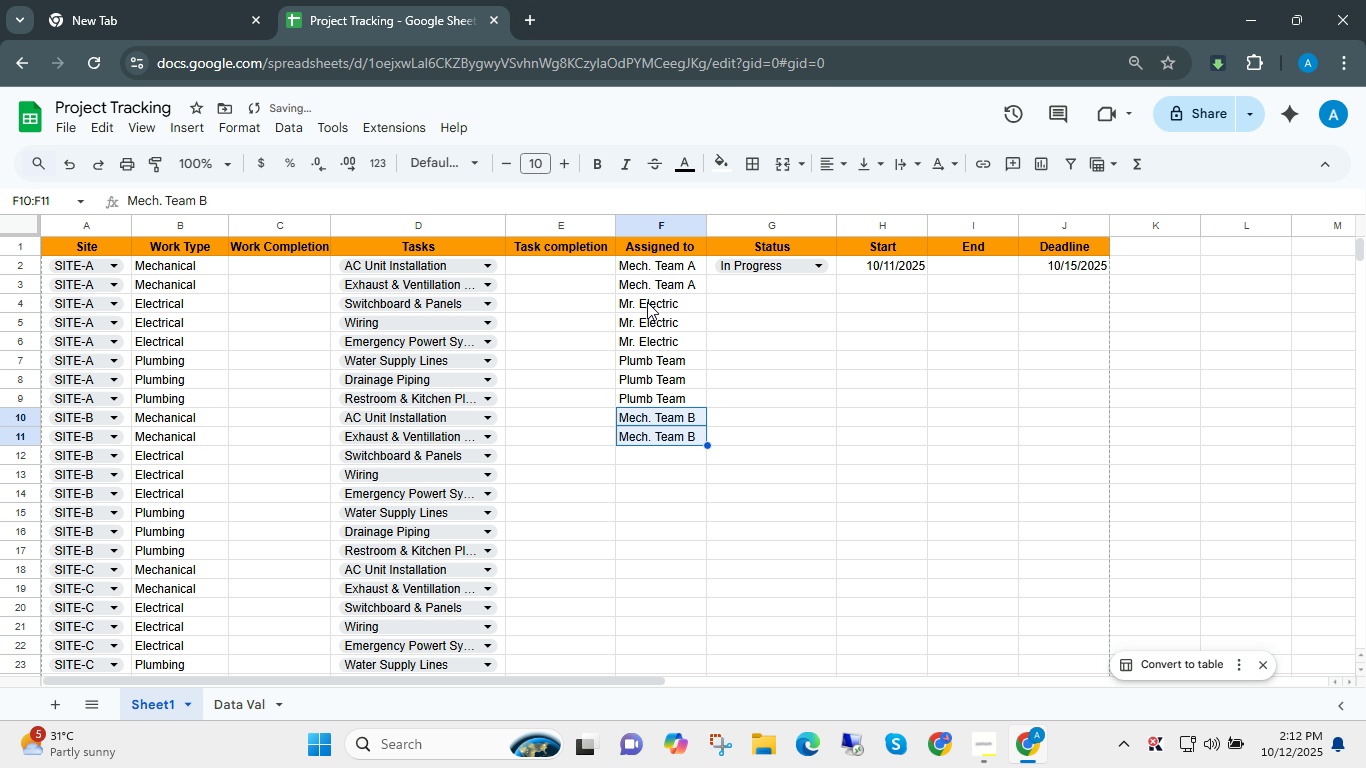 
key(Control+D)
 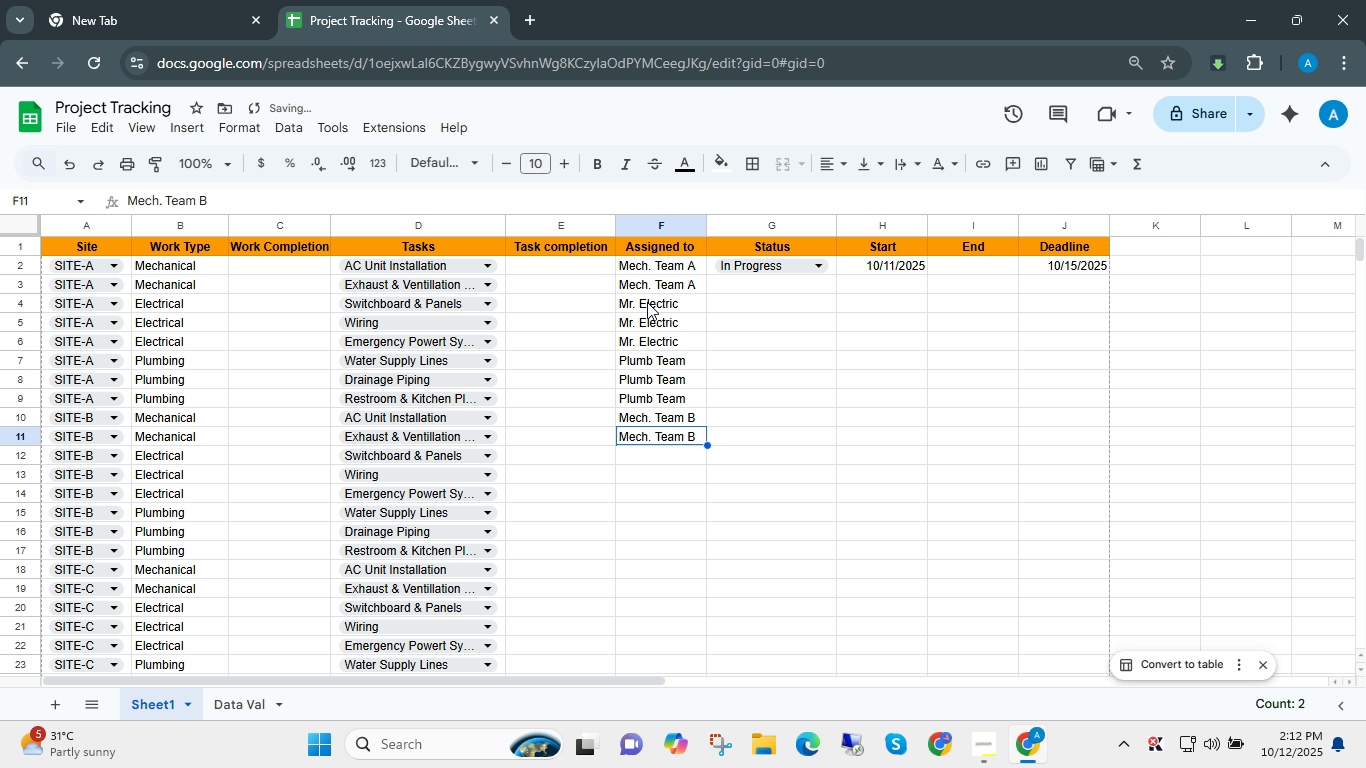 
key(Control+ControlLeft)
 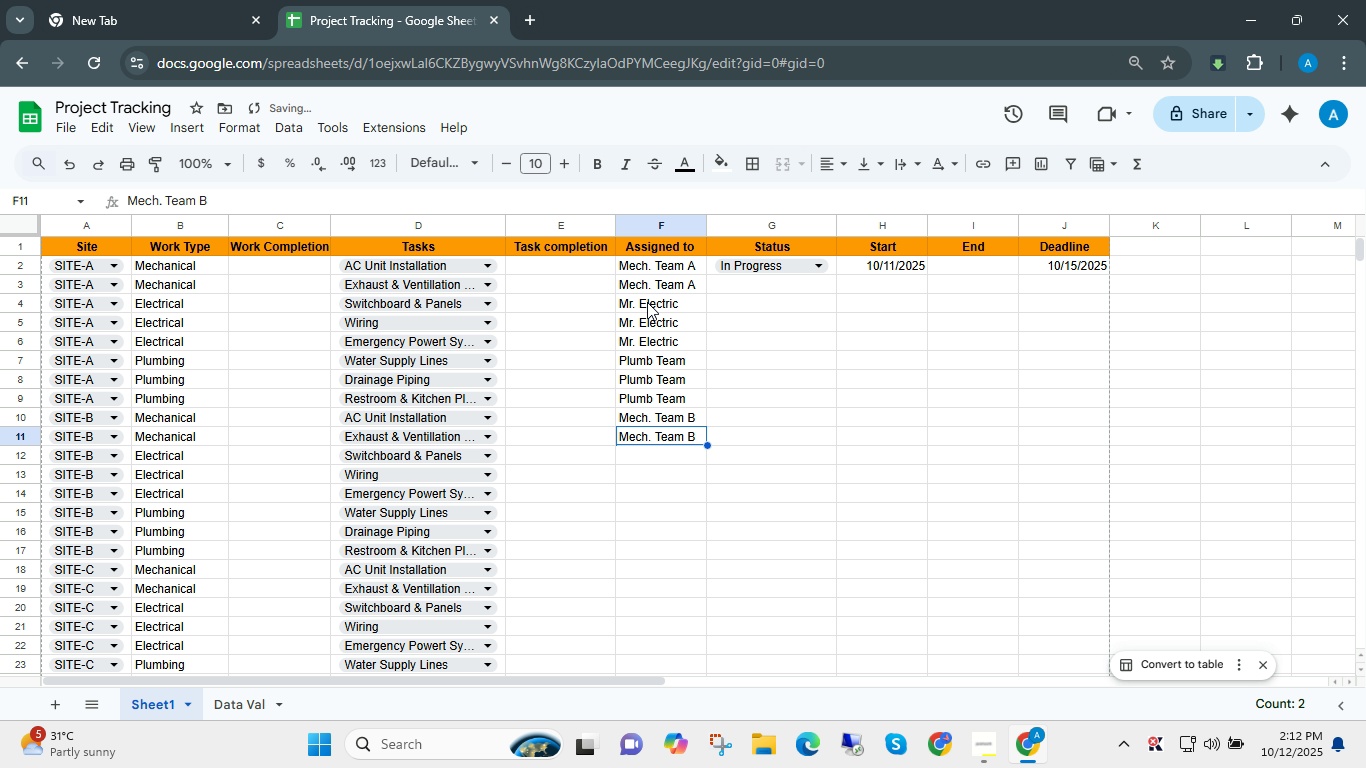 
key(Control+ArrowDown)
 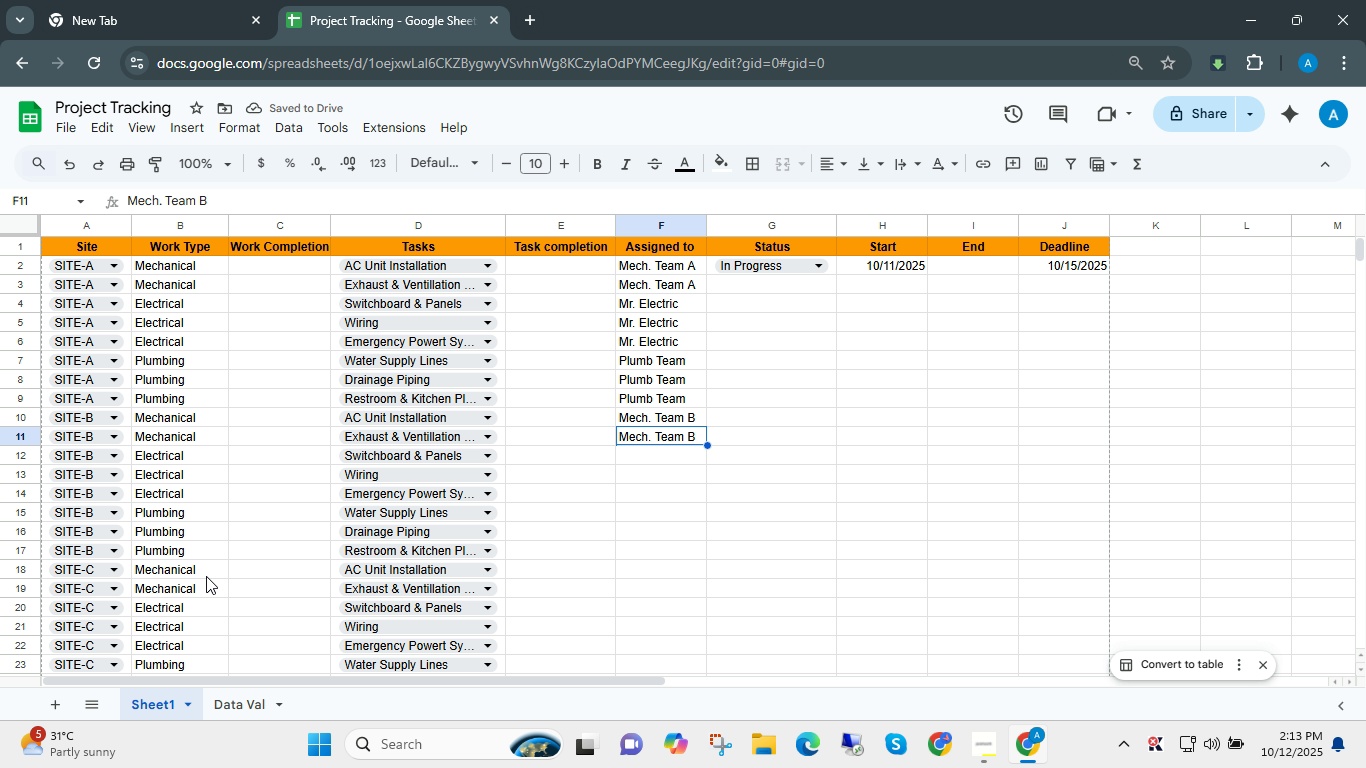 
left_click([250, 575])
 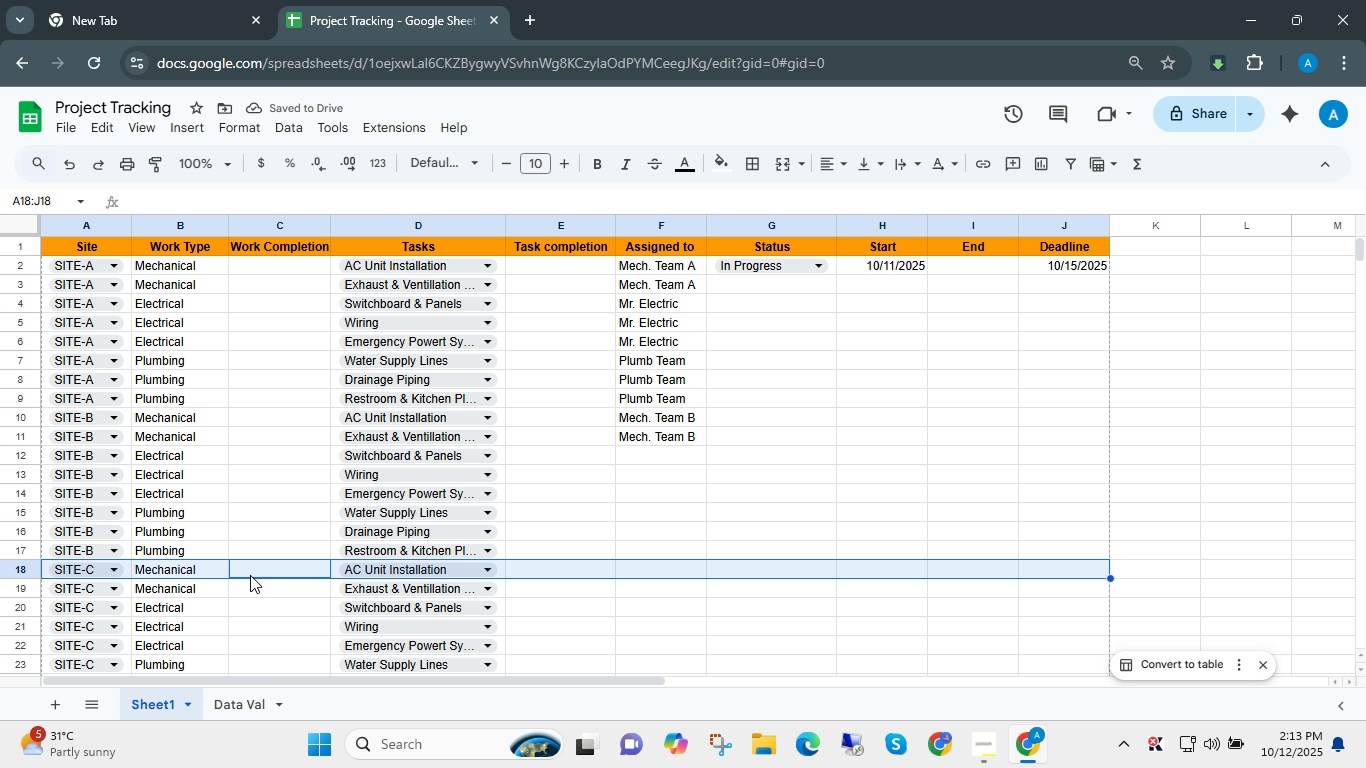 
key(Shift+ShiftLeft)
 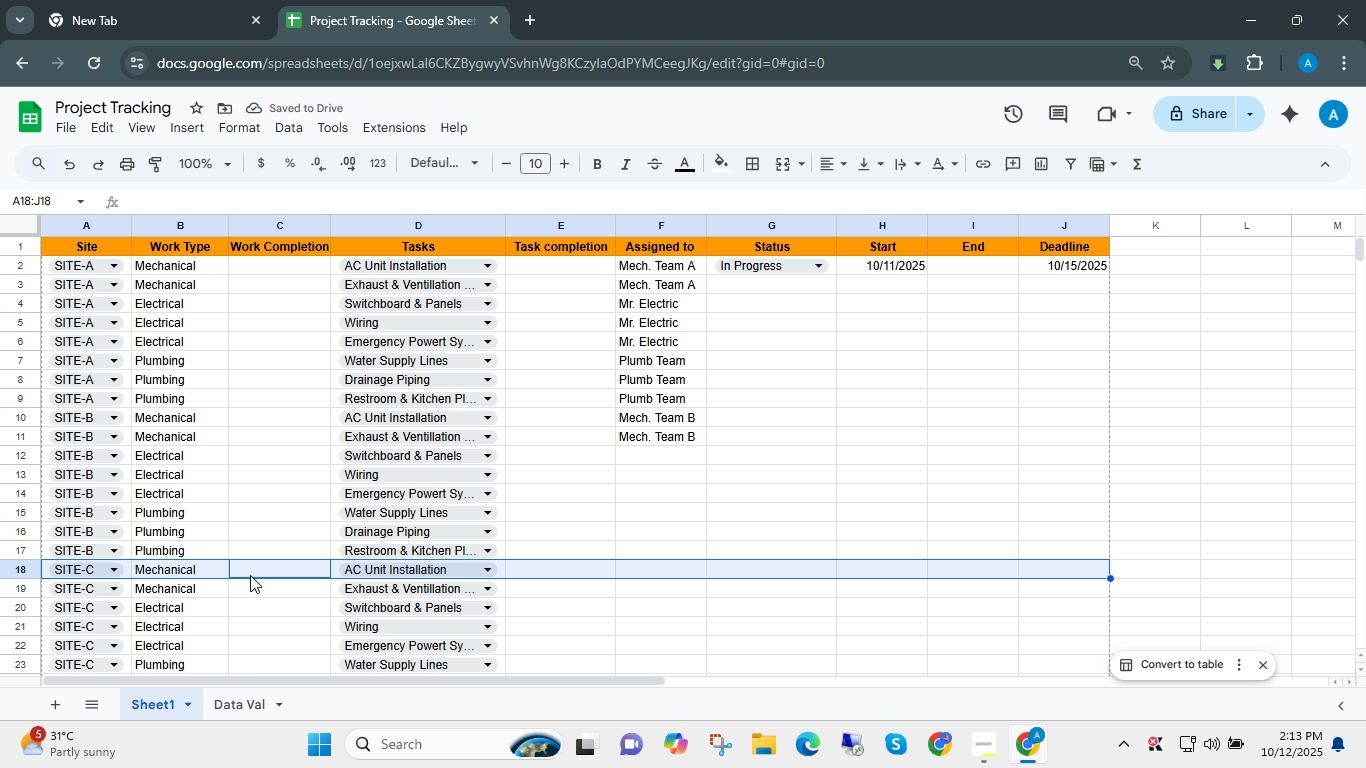 
key(Shift+Space)
 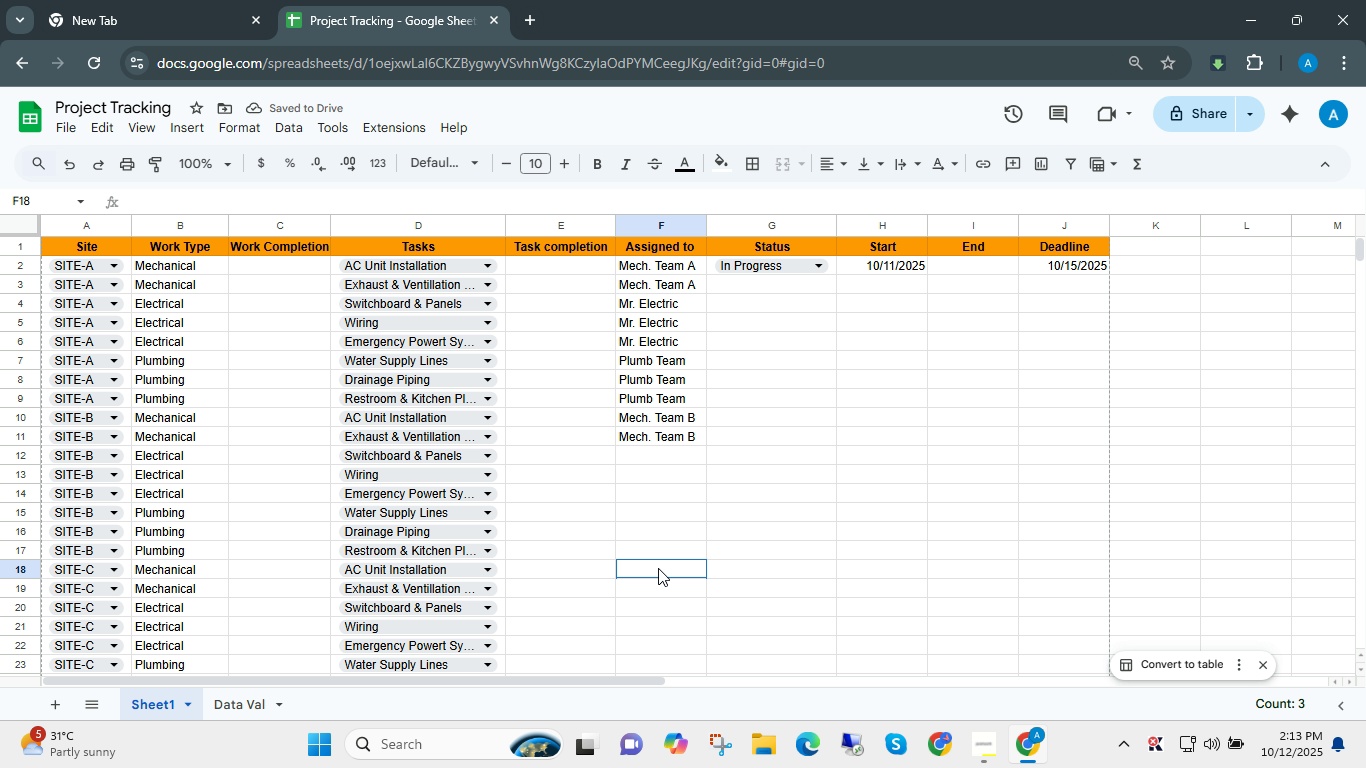 
left_click([658, 568])
 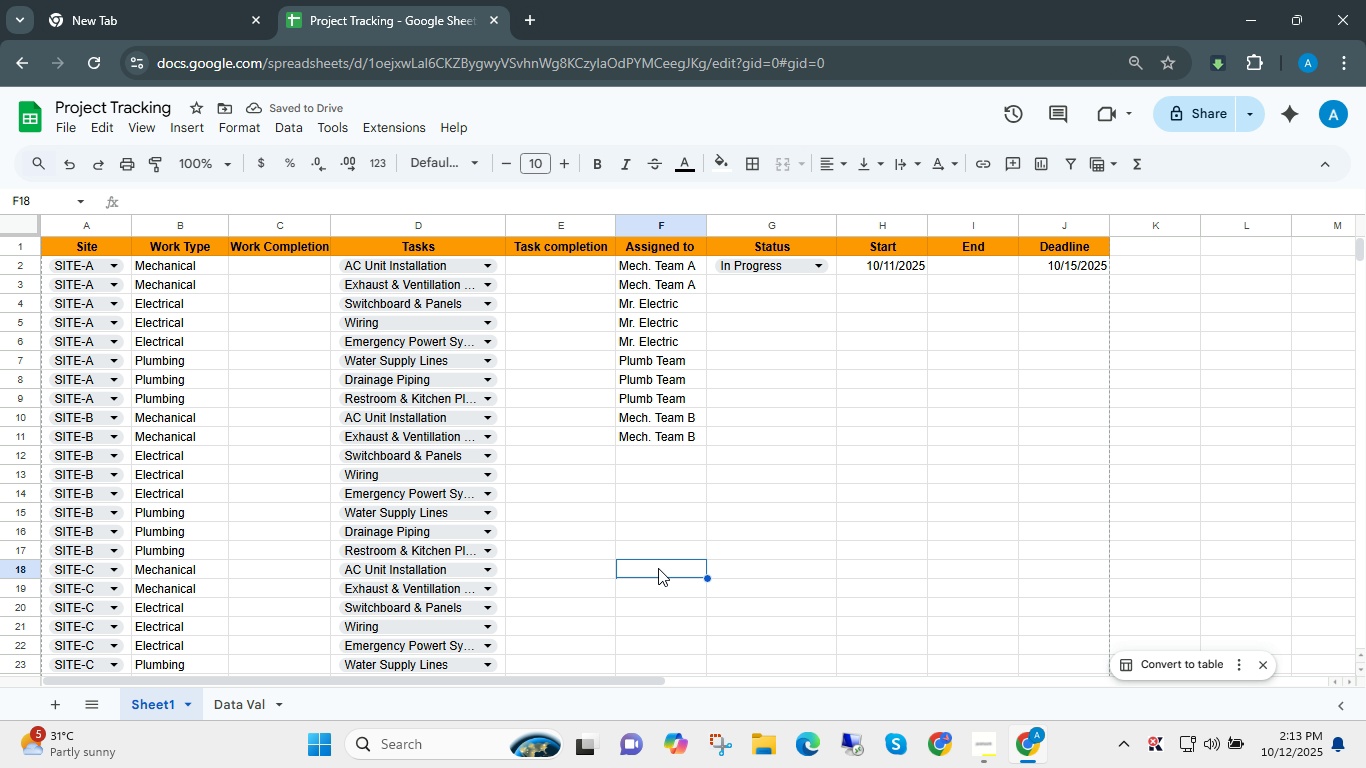 
type(Mech Team )
key(Backspace)
key(Backspace)
key(Backspace)
key(Backspace)
key(Backspace)
key(Backspace)
type(,)
key(Backspace)
type(. Team C)
 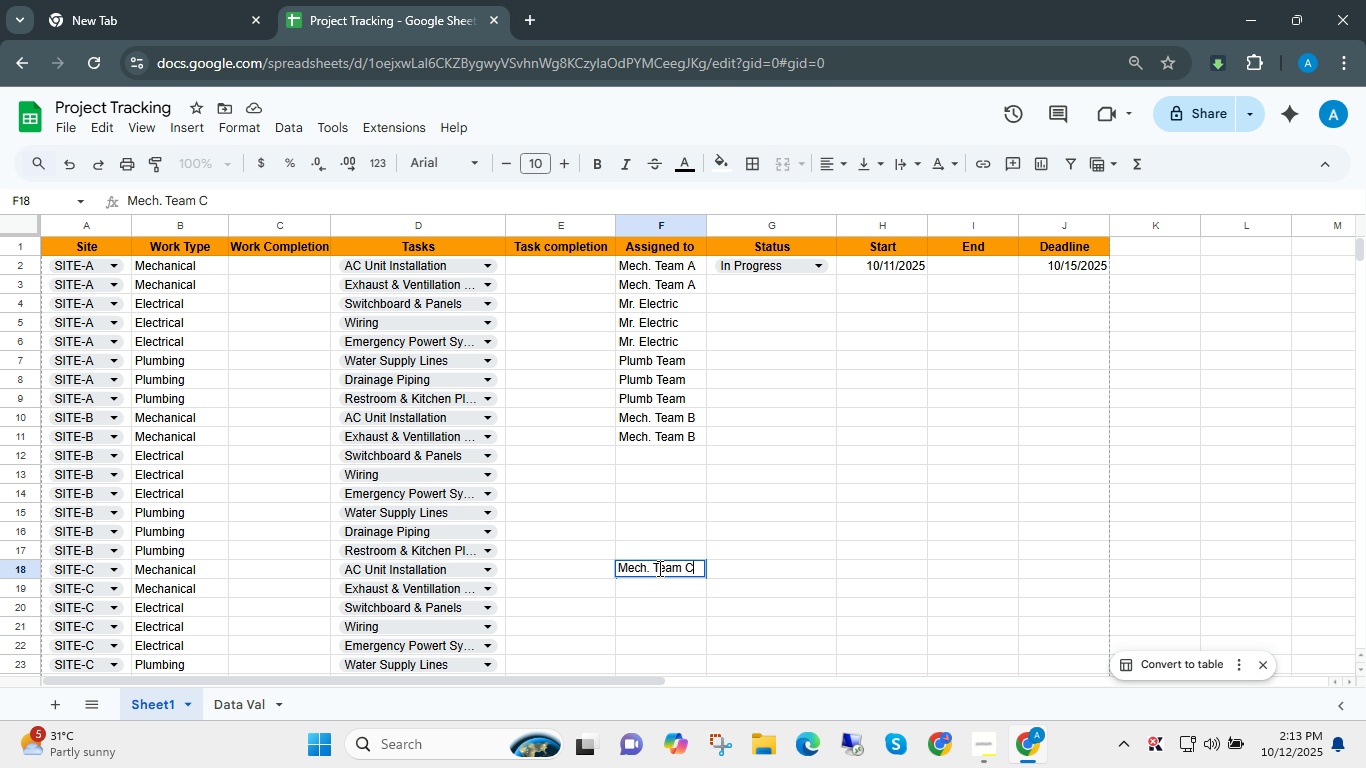 
key(Enter)
 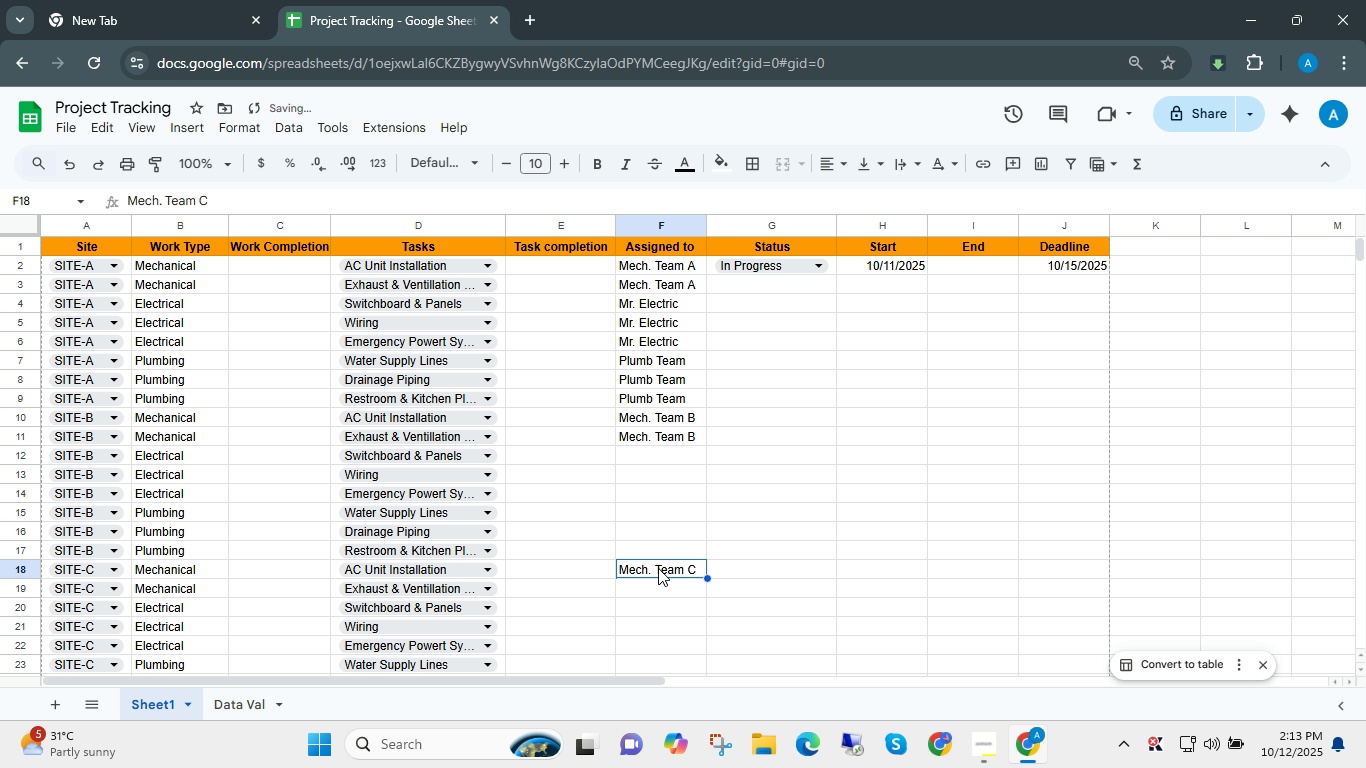 
key(ArrowUp)
 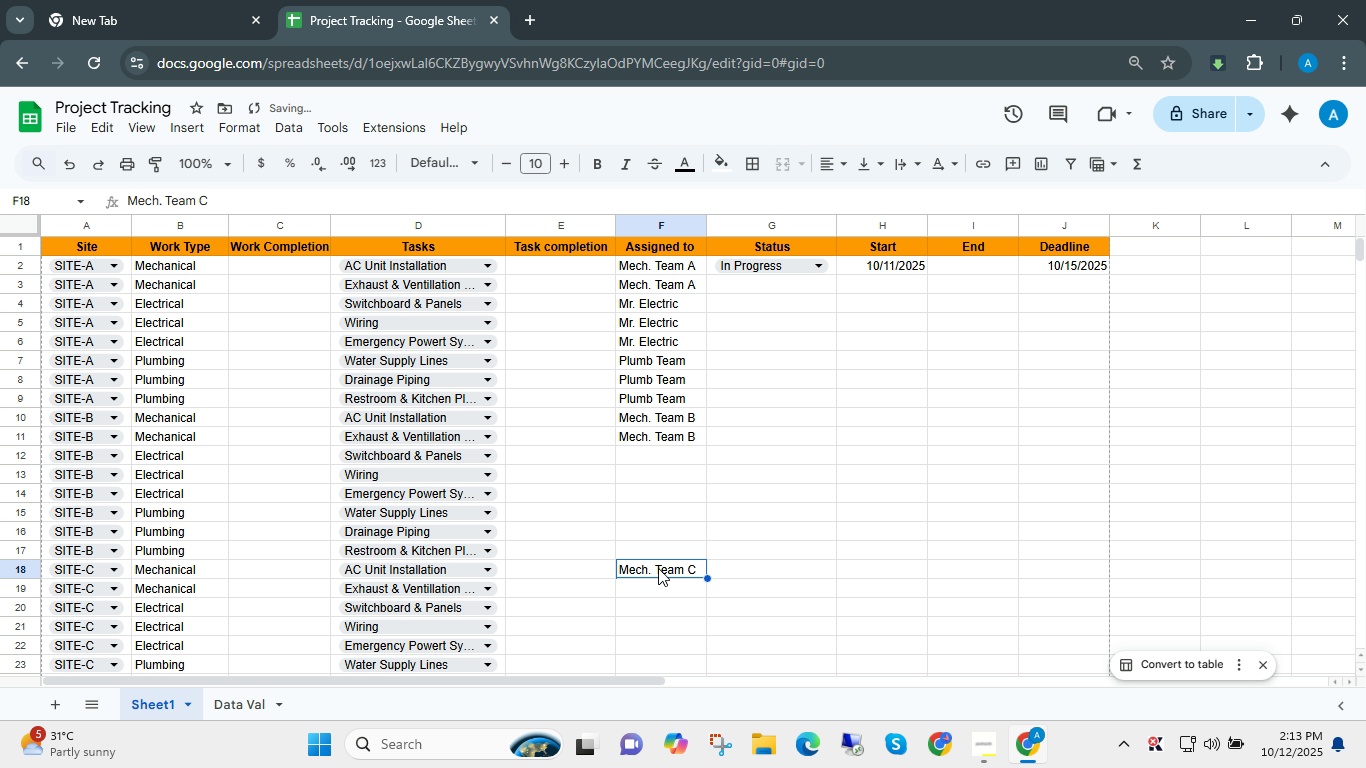 
key(Shift+ArrowDown)
 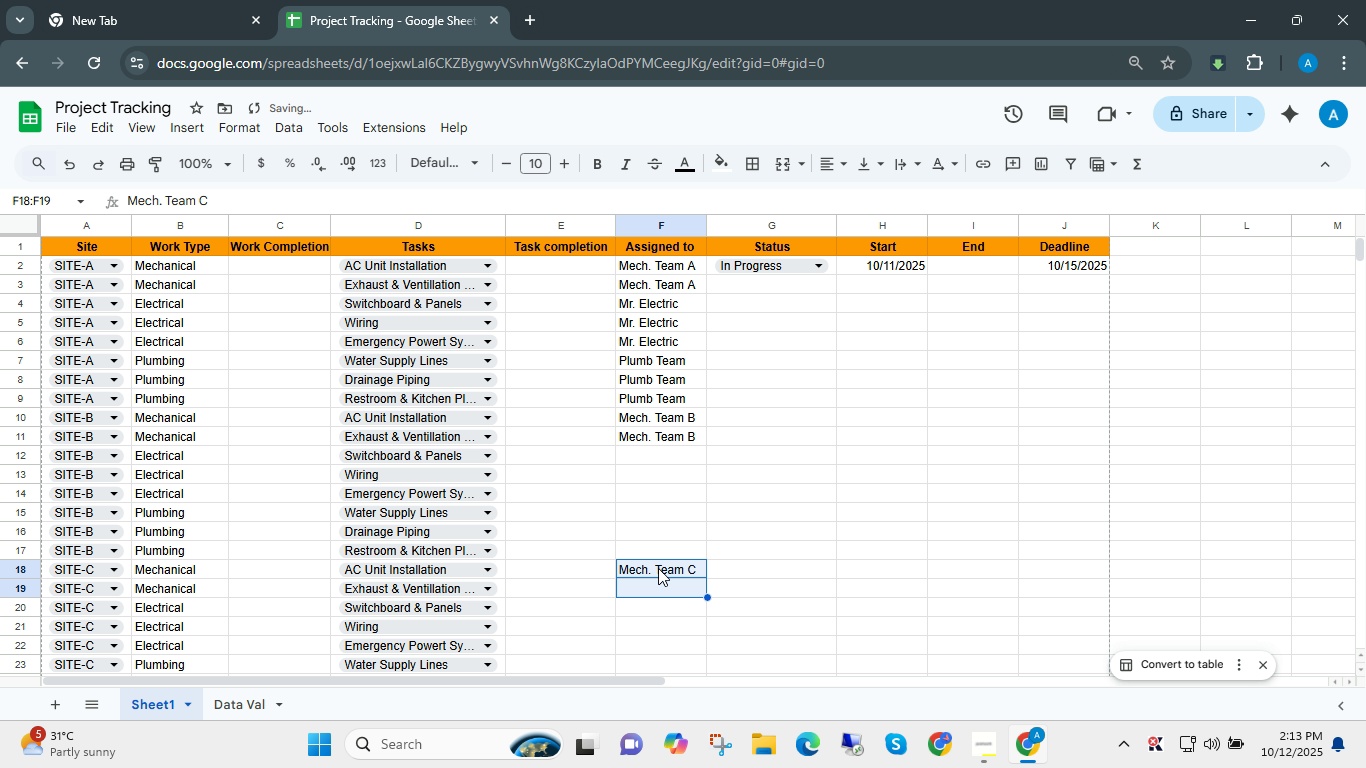 
key(Control+Shift+D)
 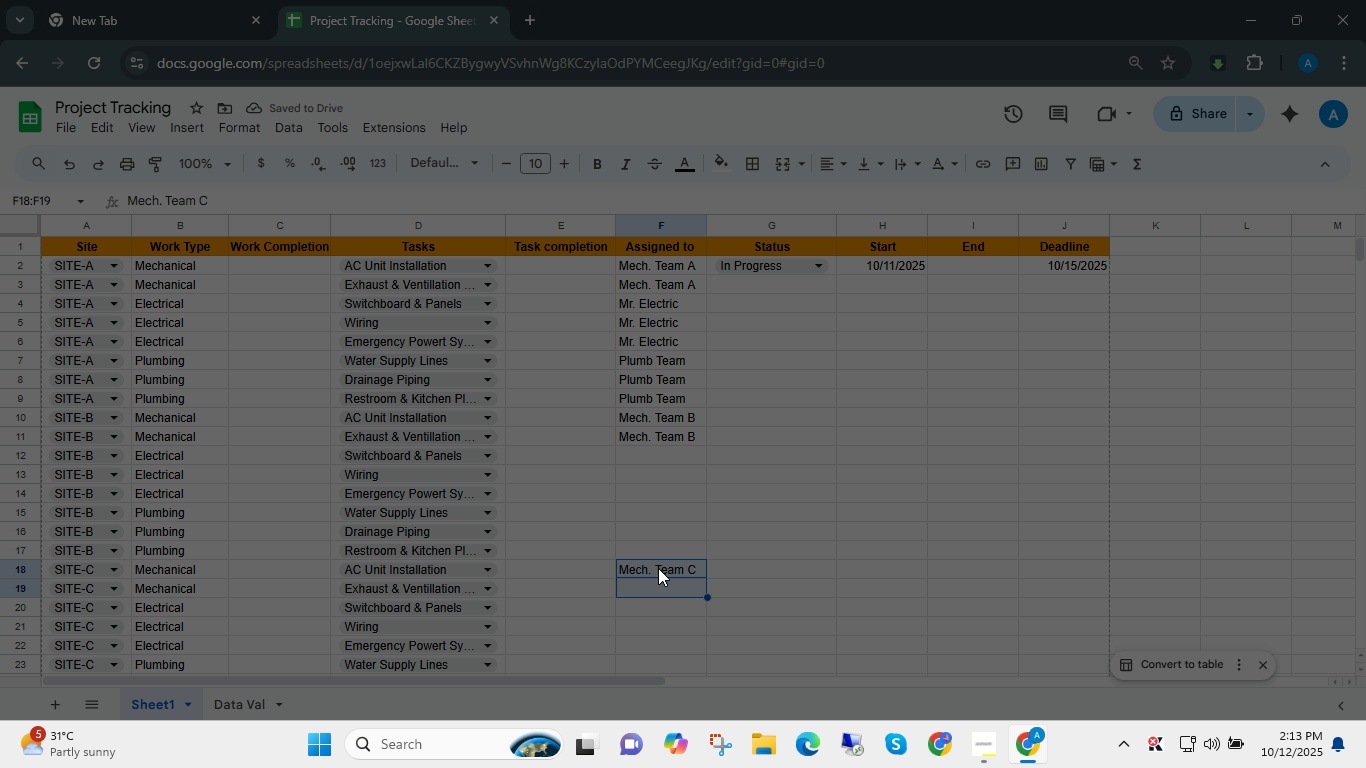 
key(Escape)
 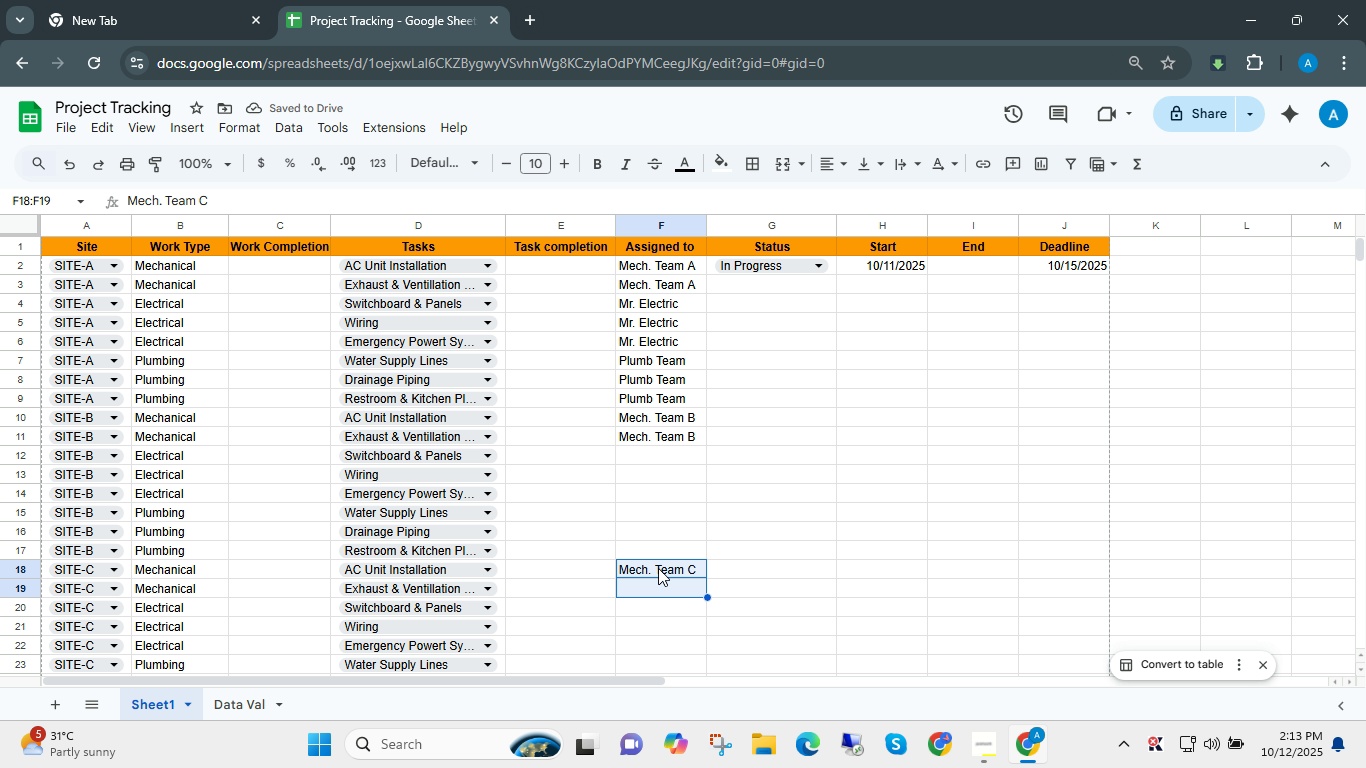 
key(Control+D)
 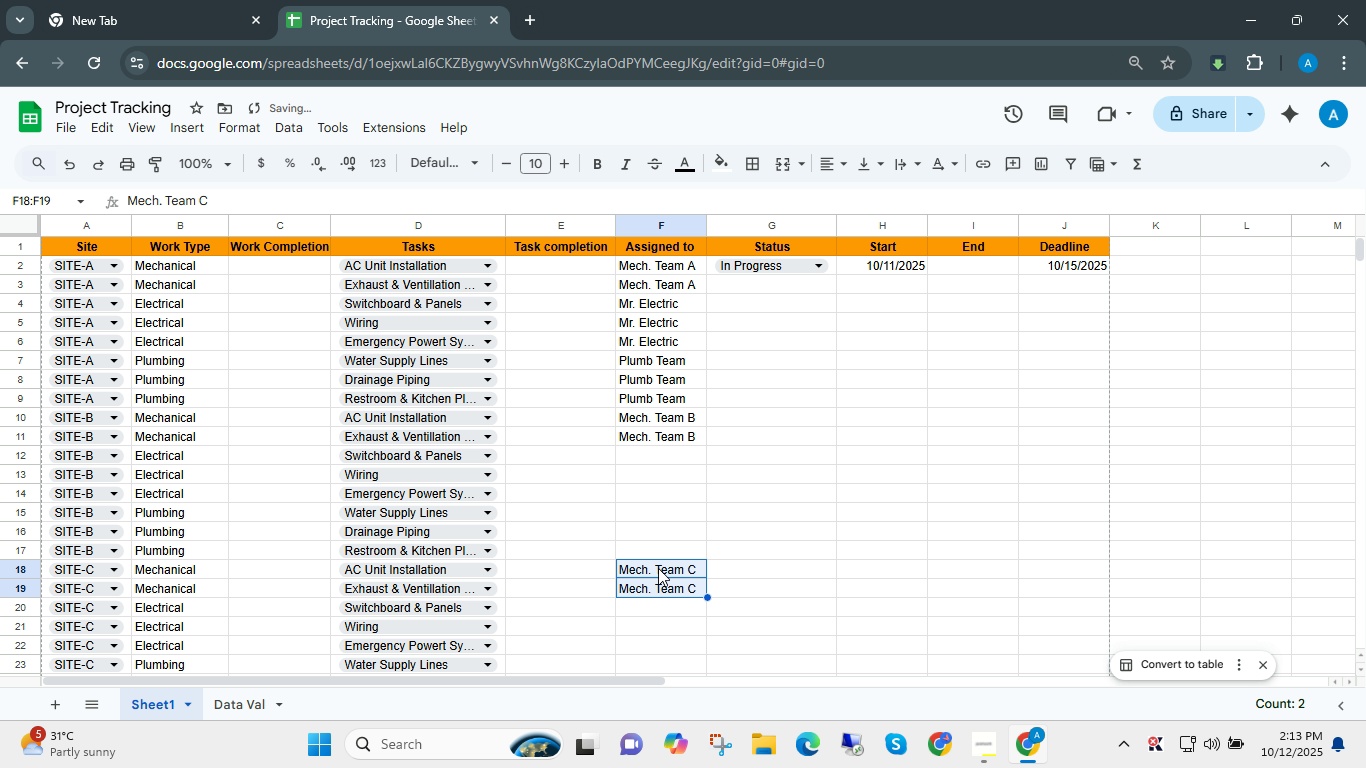 
key(Control+ControlLeft)
 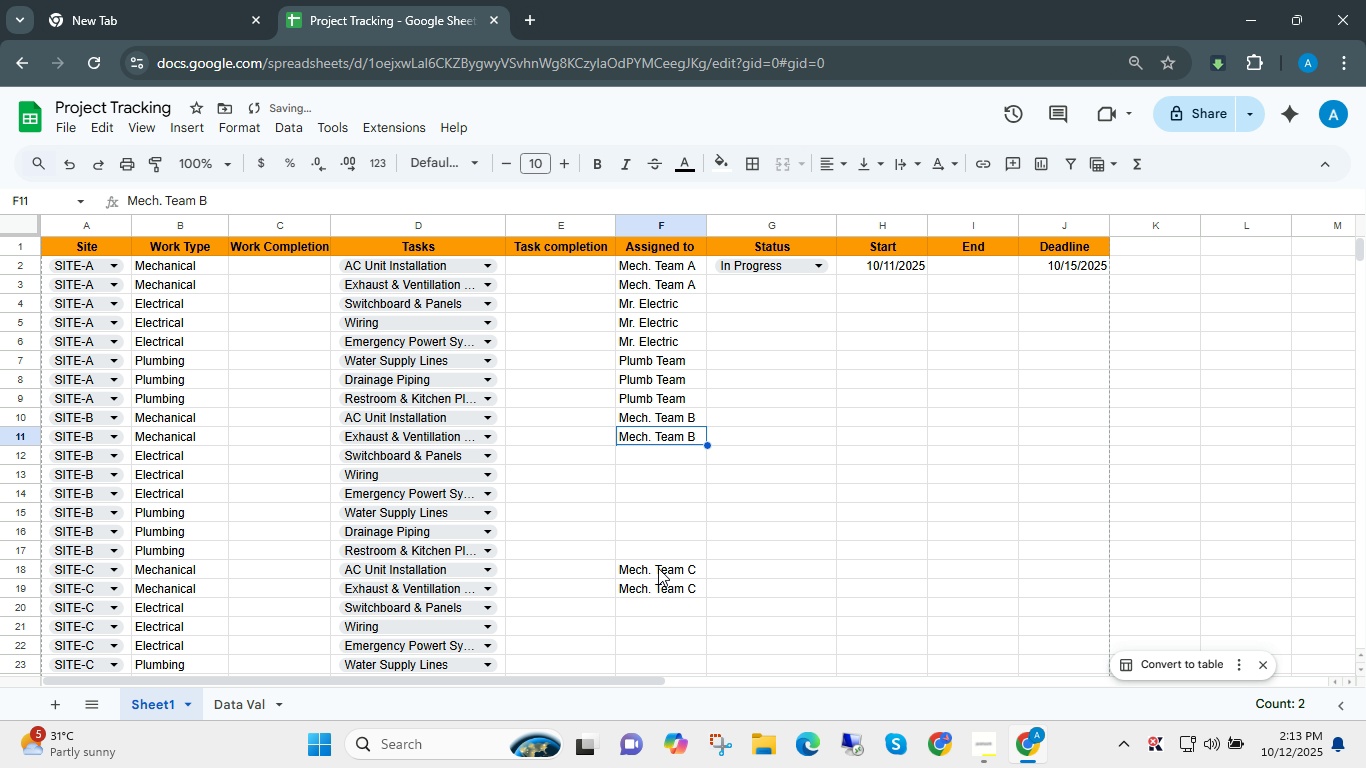 
key(Control+ArrowUp)
 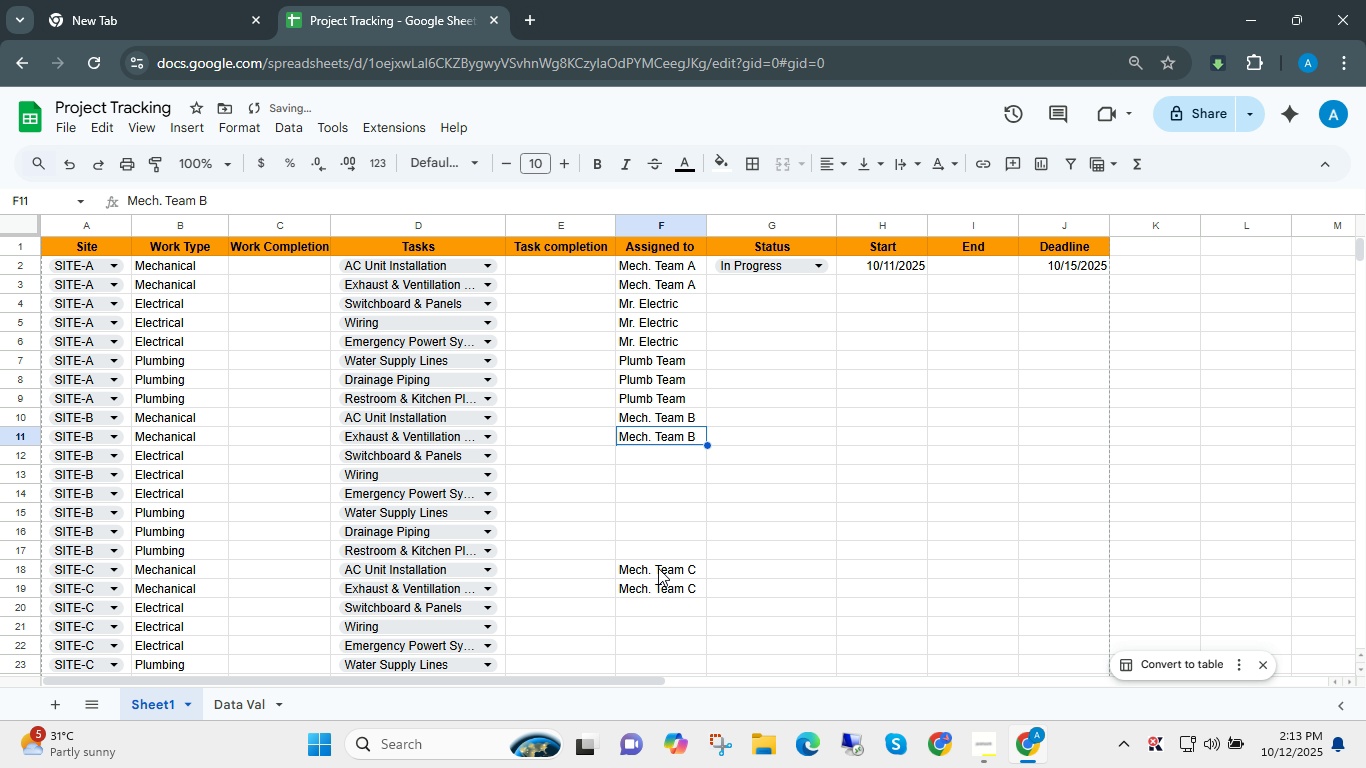 
key(ArrowDown)
 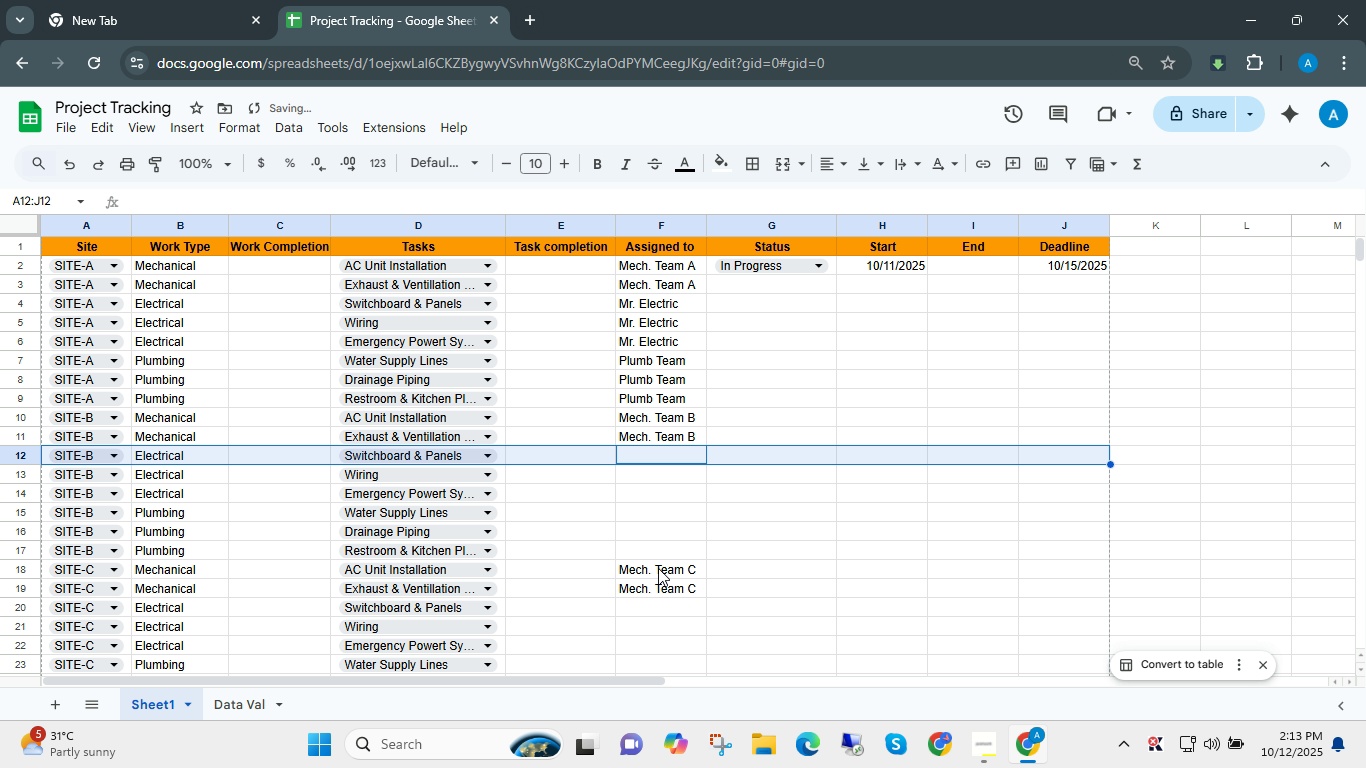 
key(Shift+ShiftLeft)
 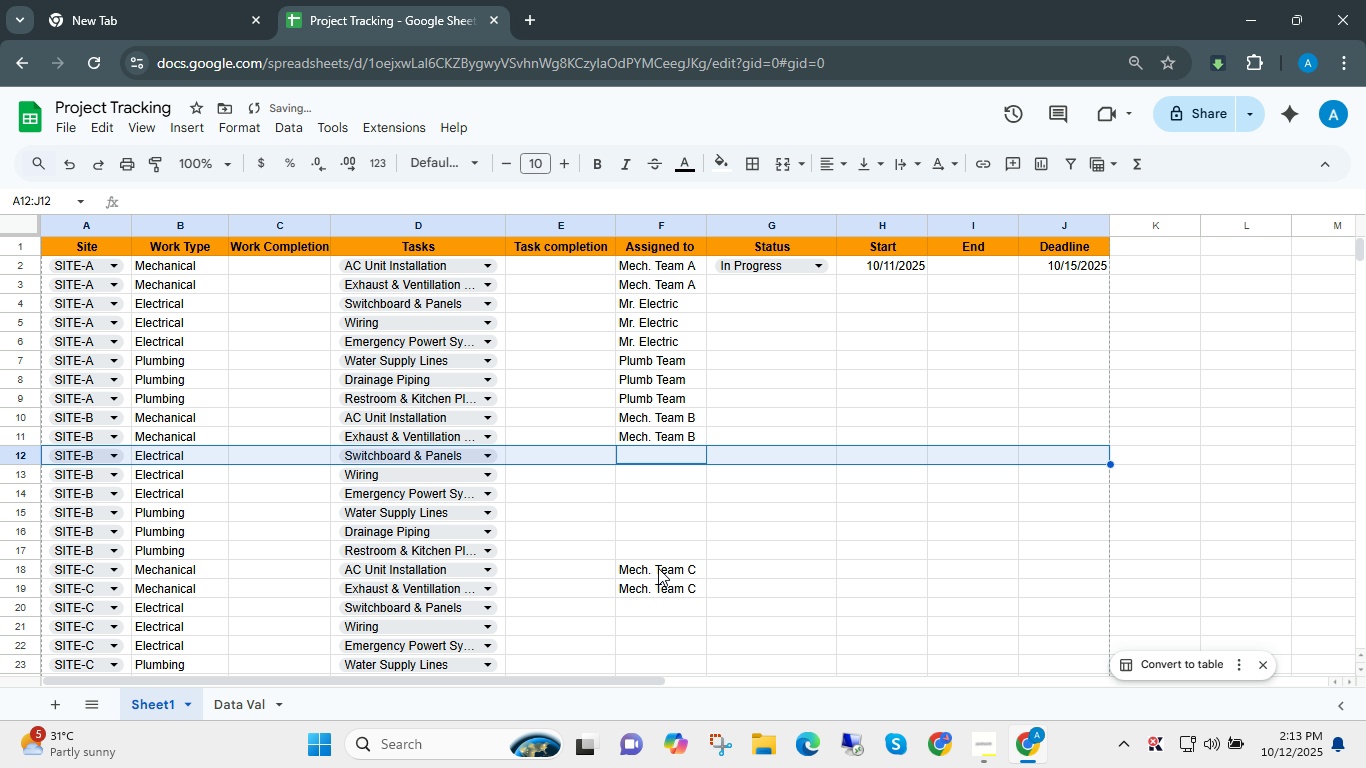 
key(Shift+Space)
 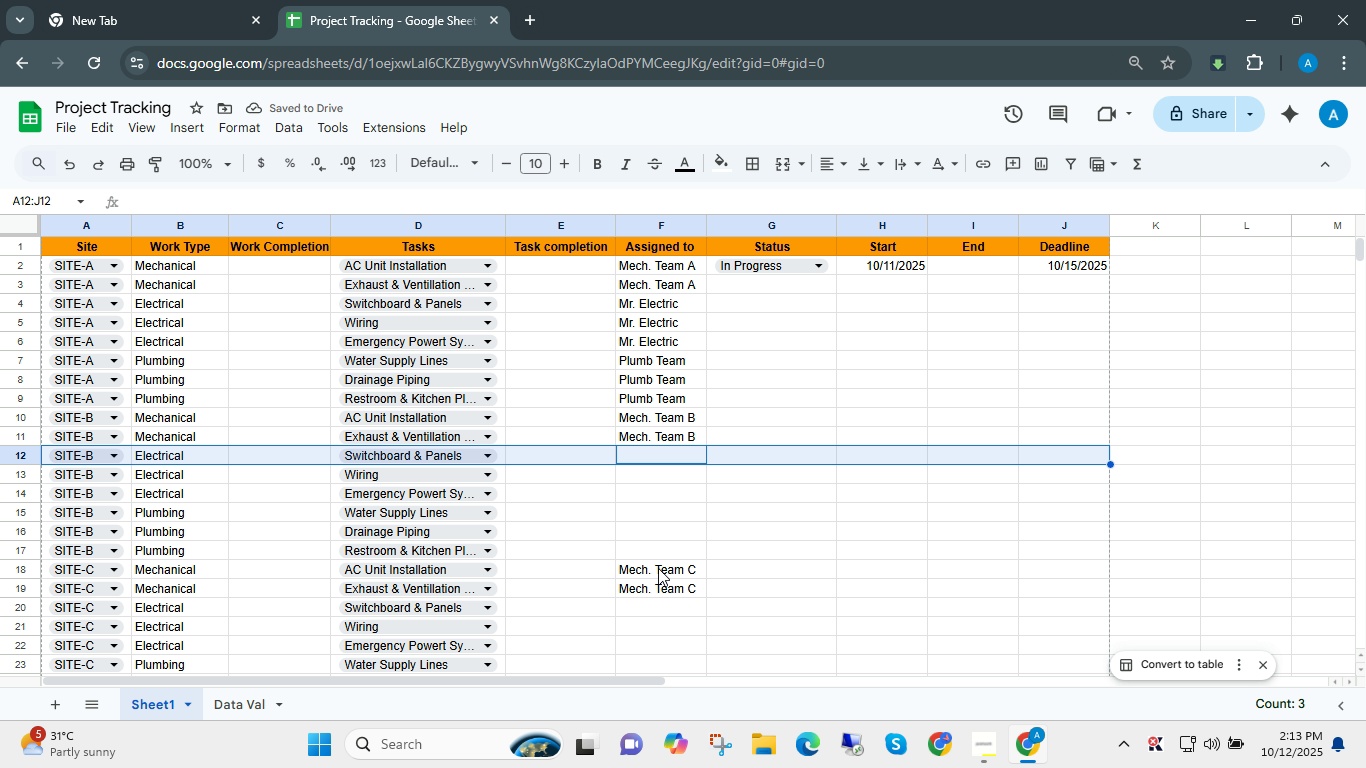 
hold_key(key=ShiftLeft, duration=0.35)
 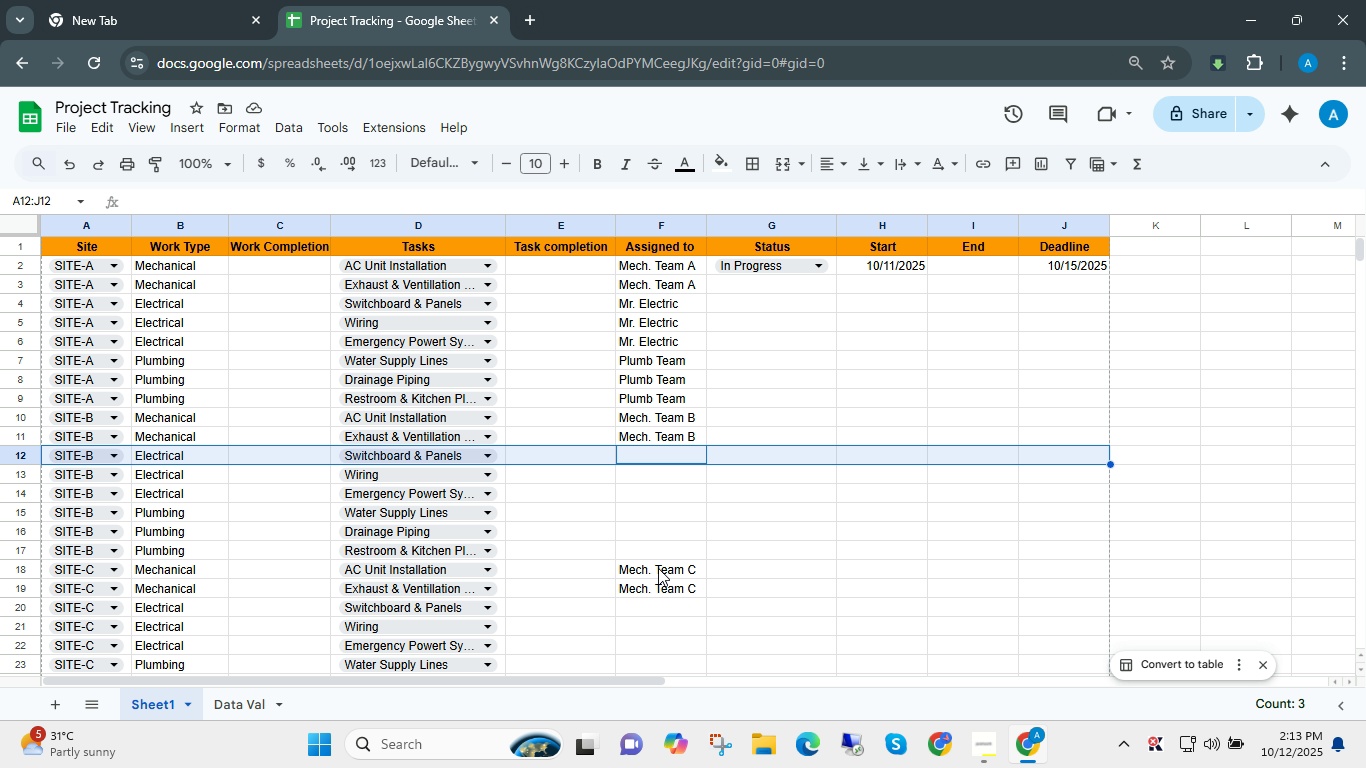 
key(Escape)
 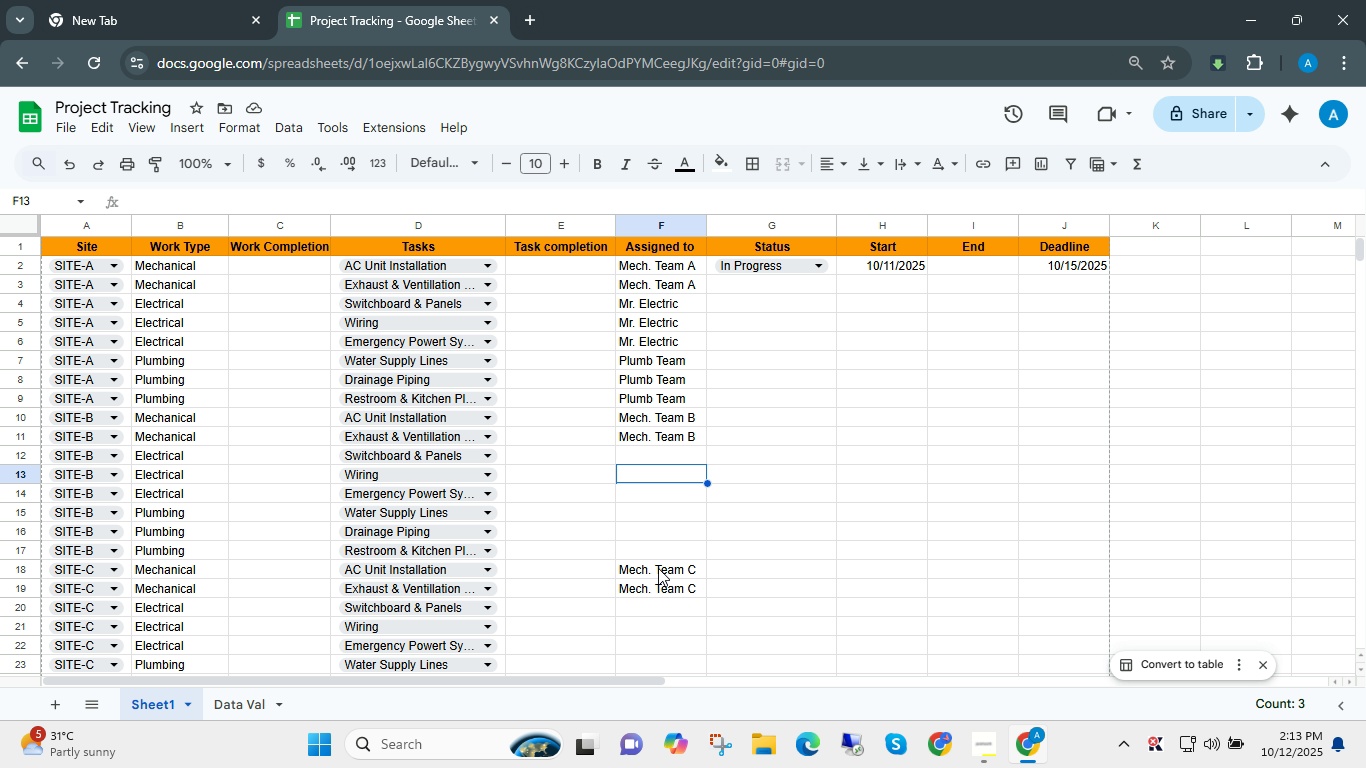 
key(ArrowDown)
 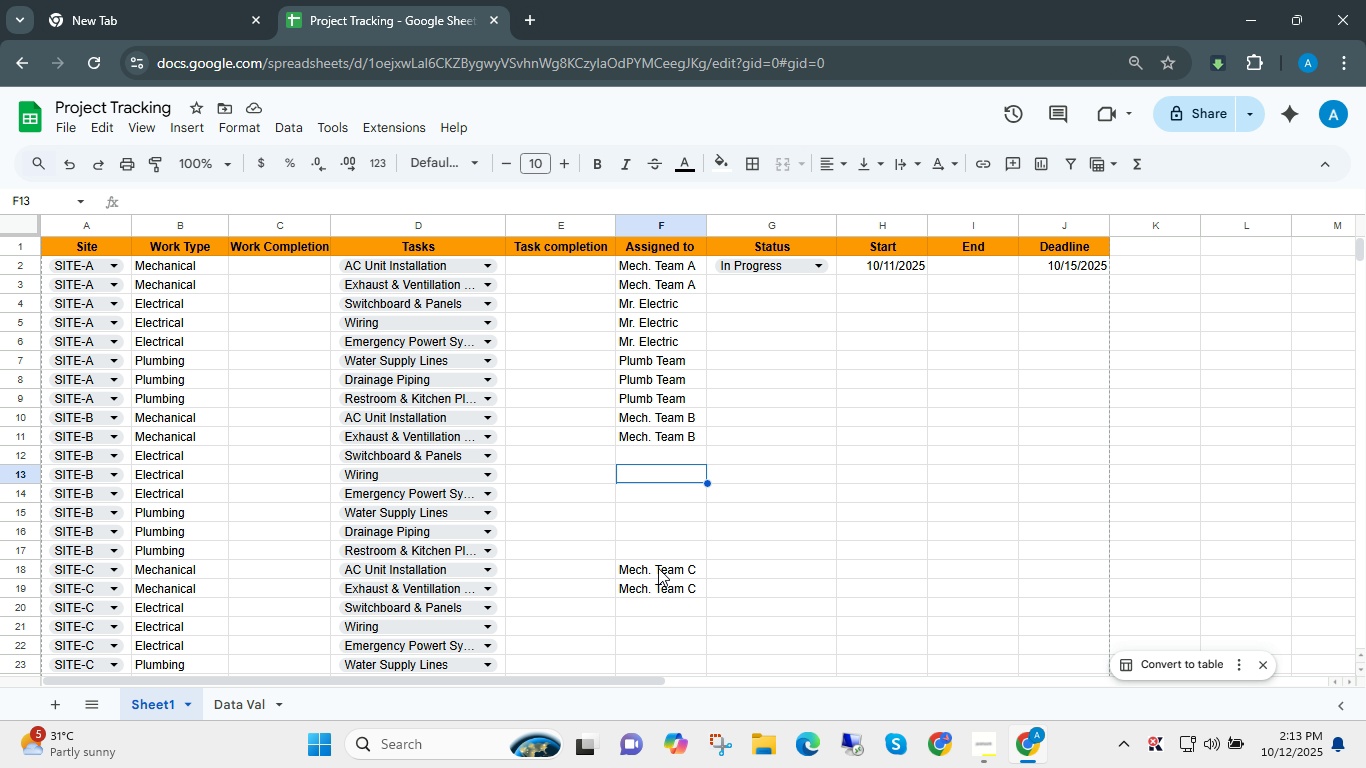 
key(ArrowUp)
 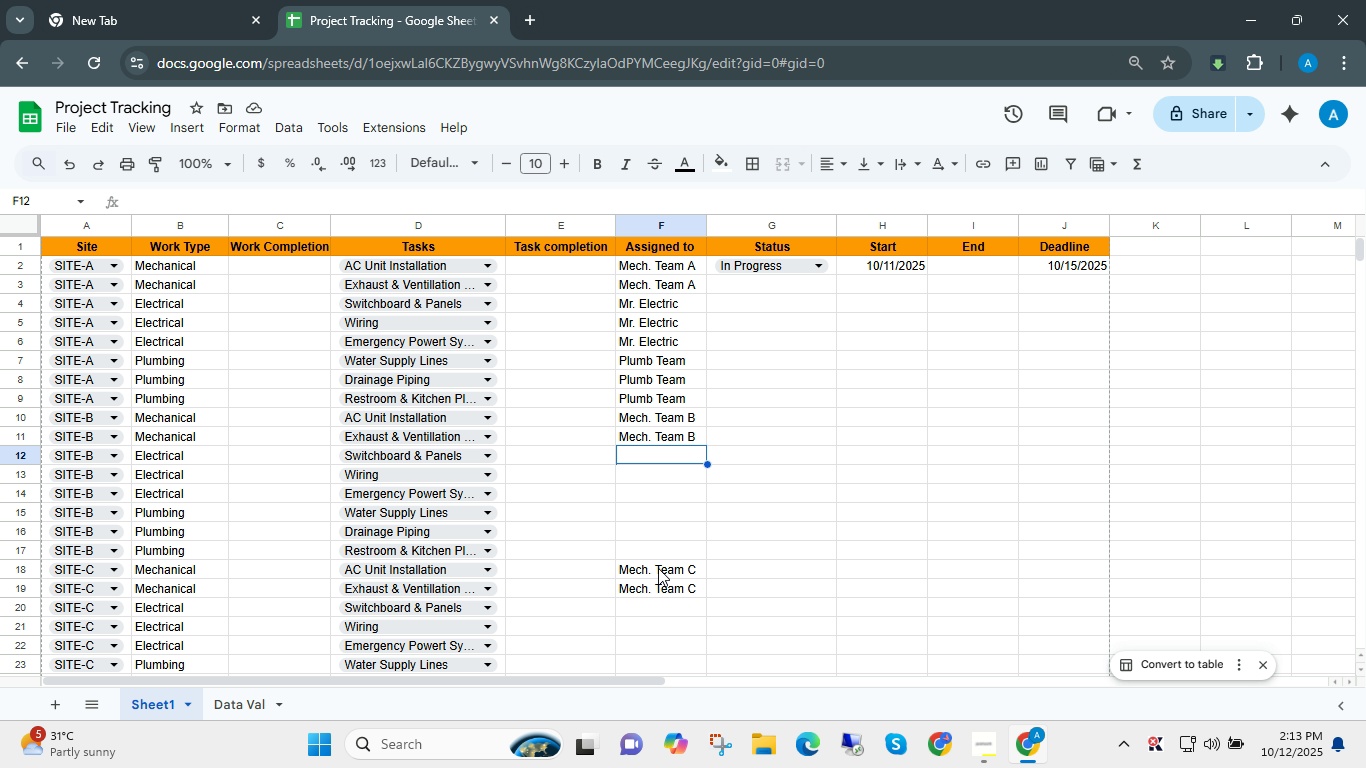 
wait(7.1)
 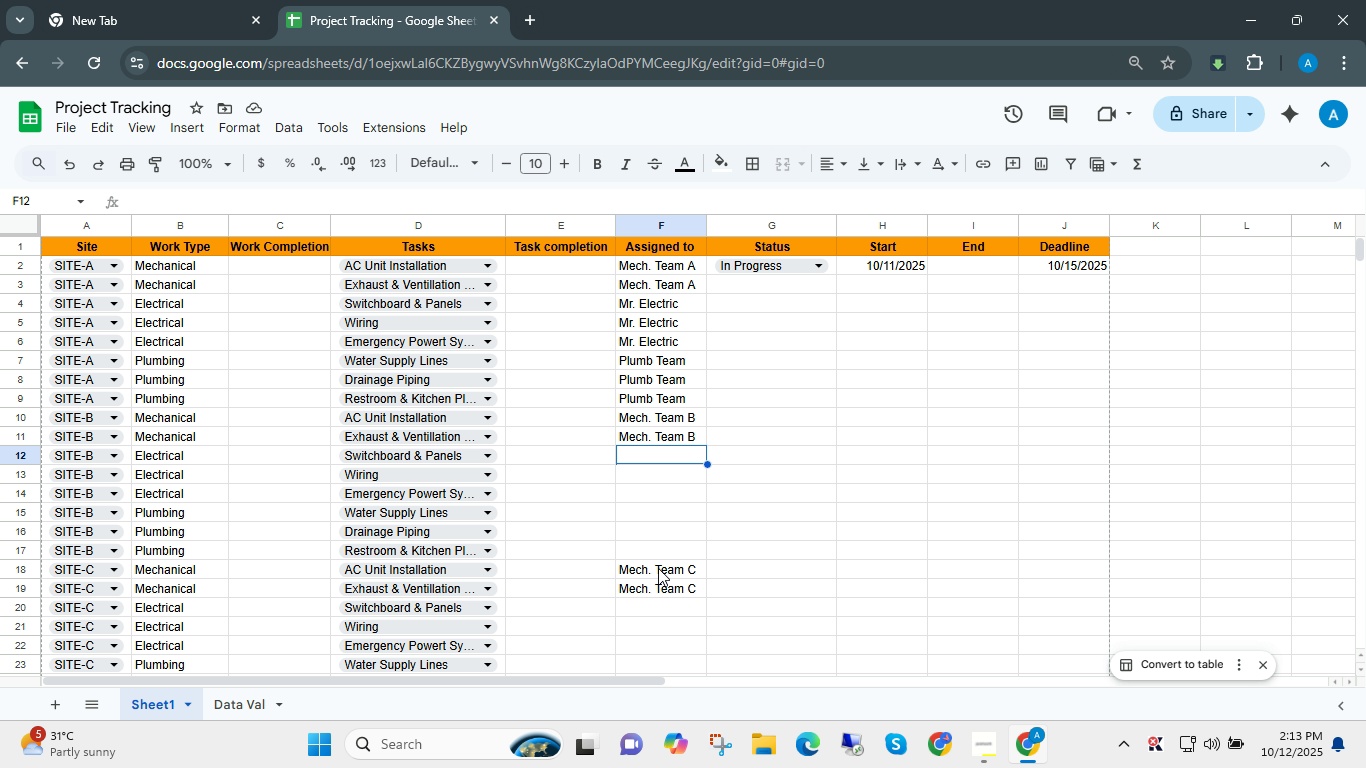 
key(Shift+ShiftLeft)
 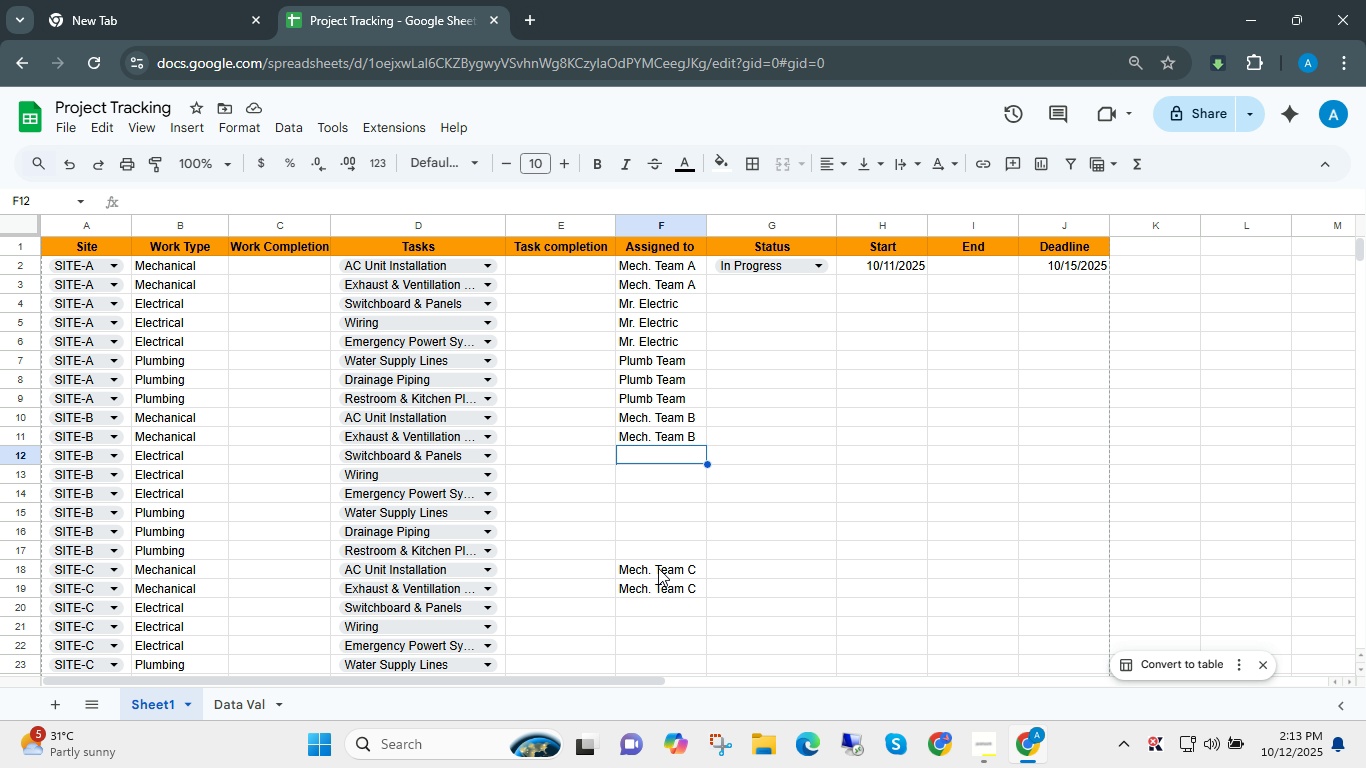 
key(Shift+Space)
 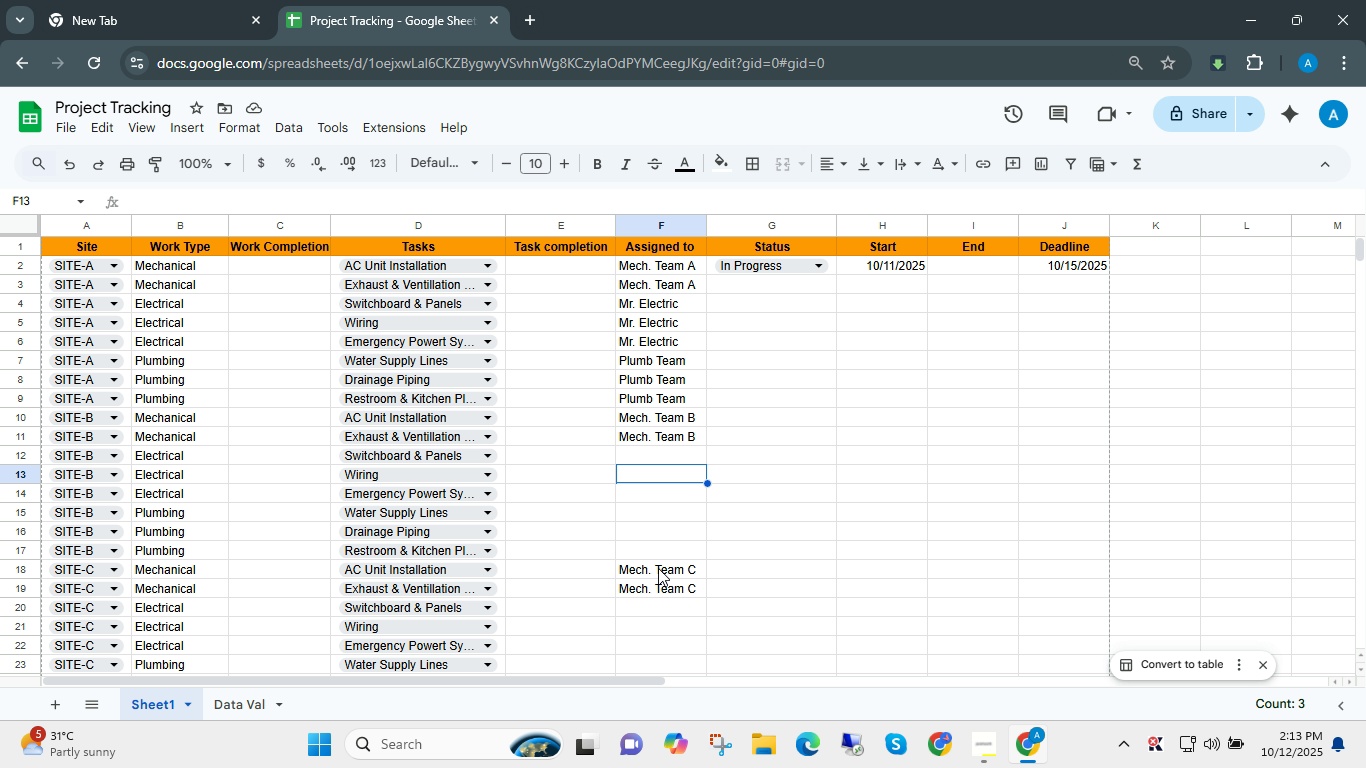 
key(ArrowDown)
 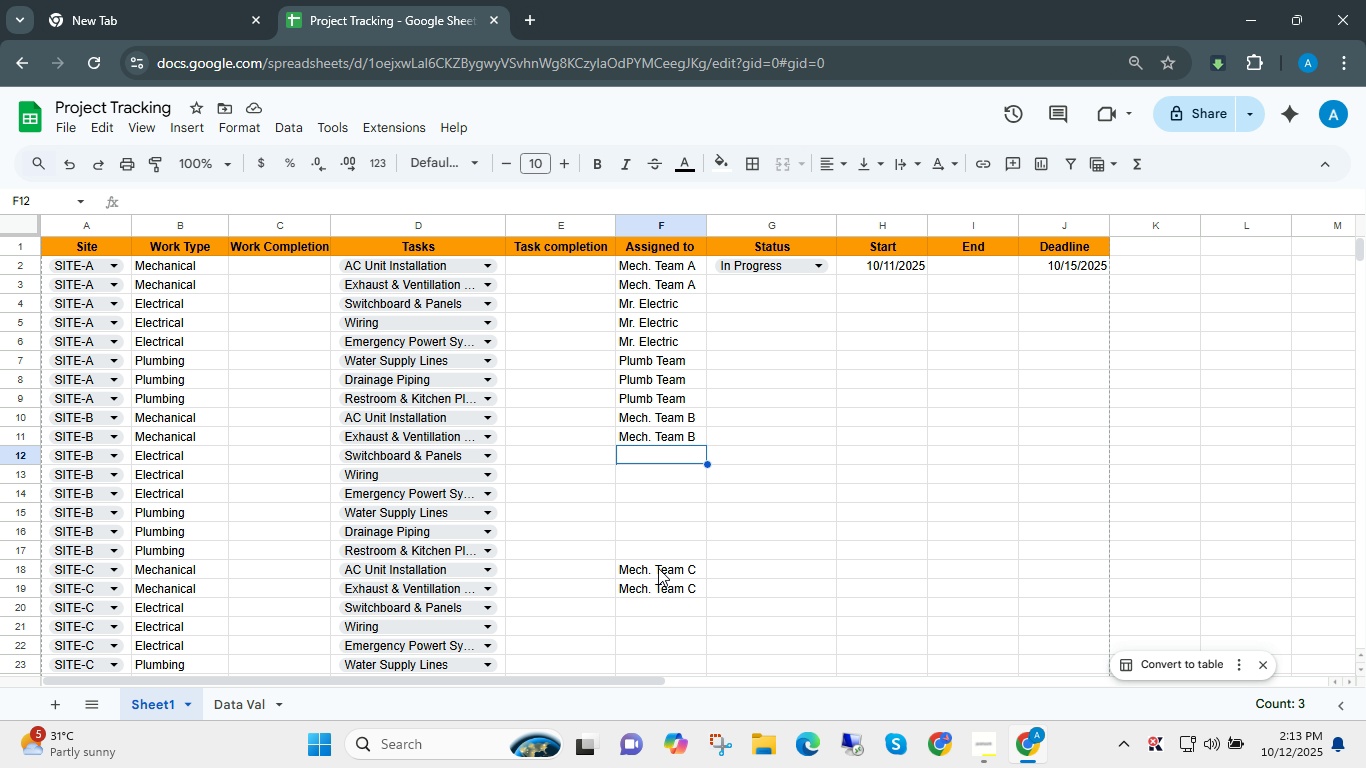 
key(ArrowUp)
 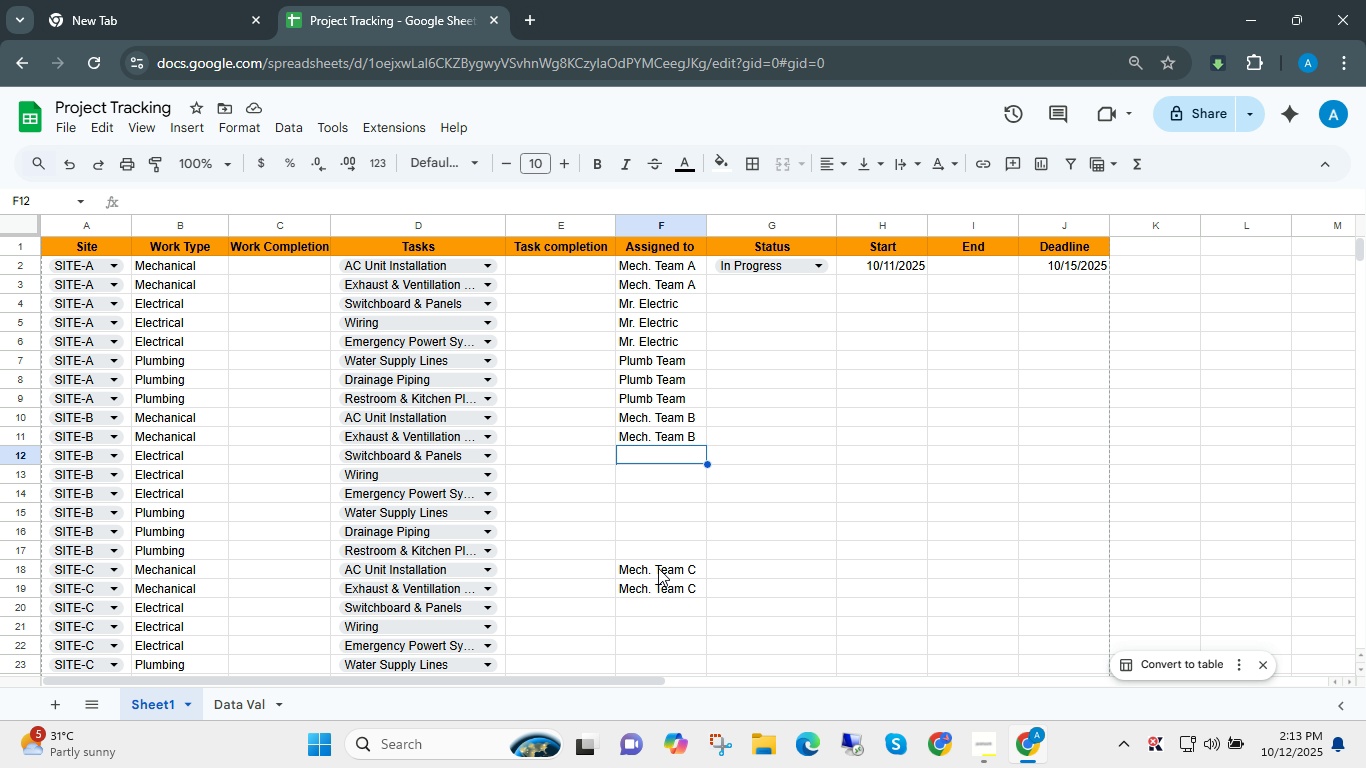 
type(Electrucal)
key(Backspace)
key(Backspace)
key(Backspace)
key(Backspace)
type(ical Teal)
 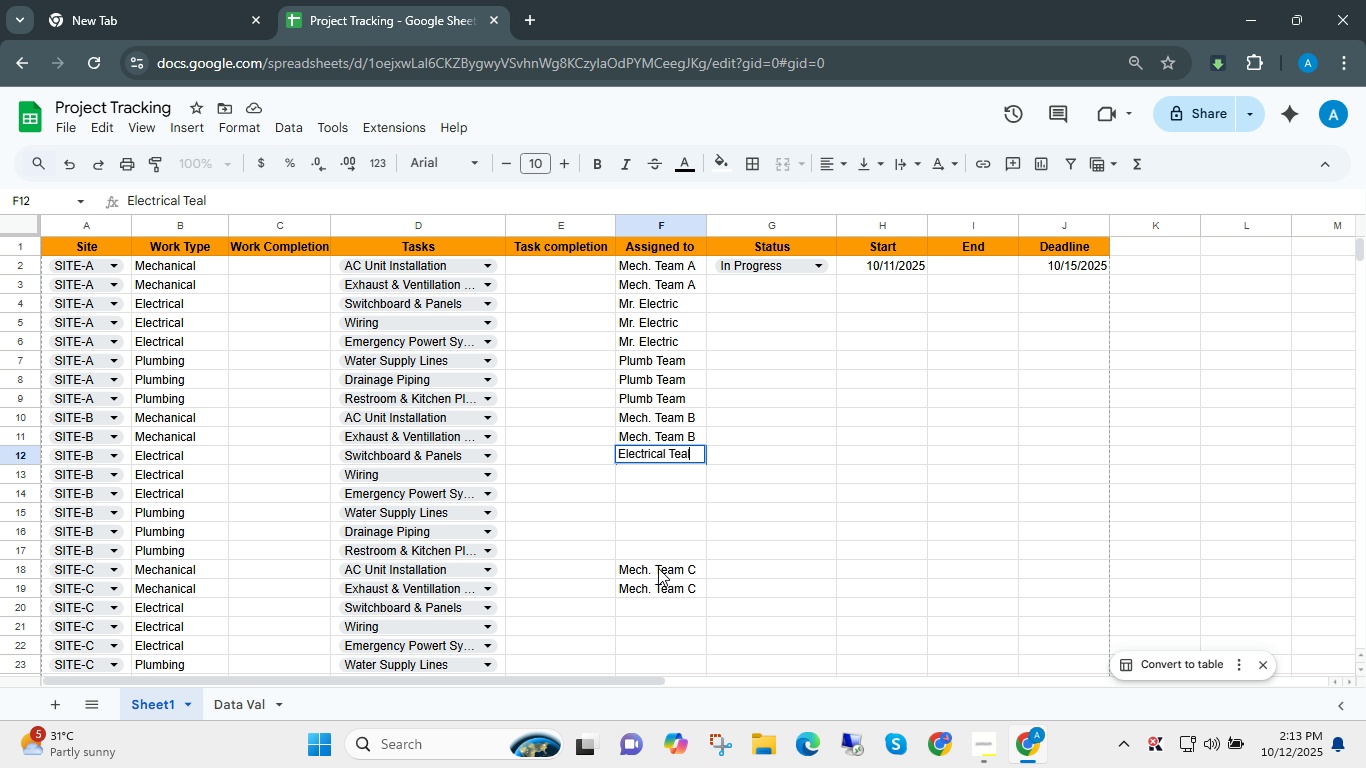 
key(Enter)
 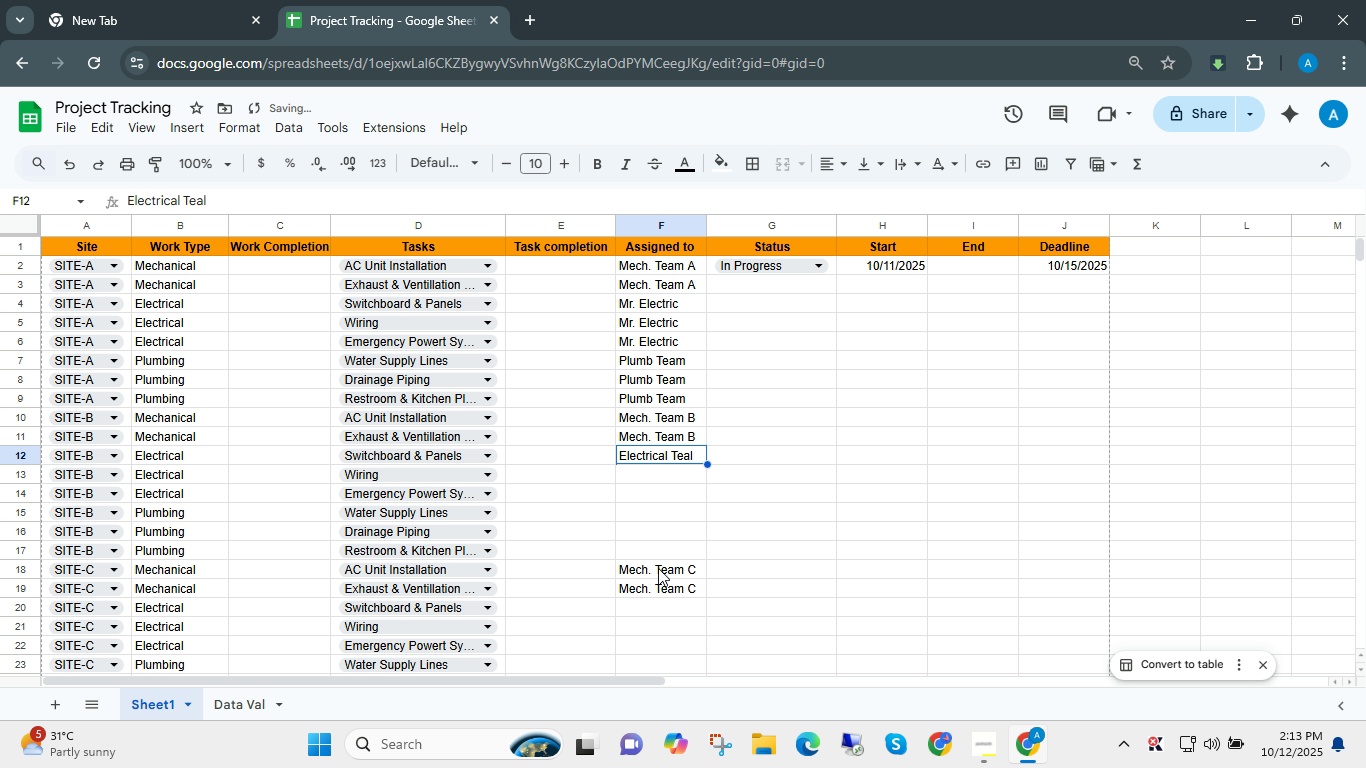 
key(ArrowUp)
 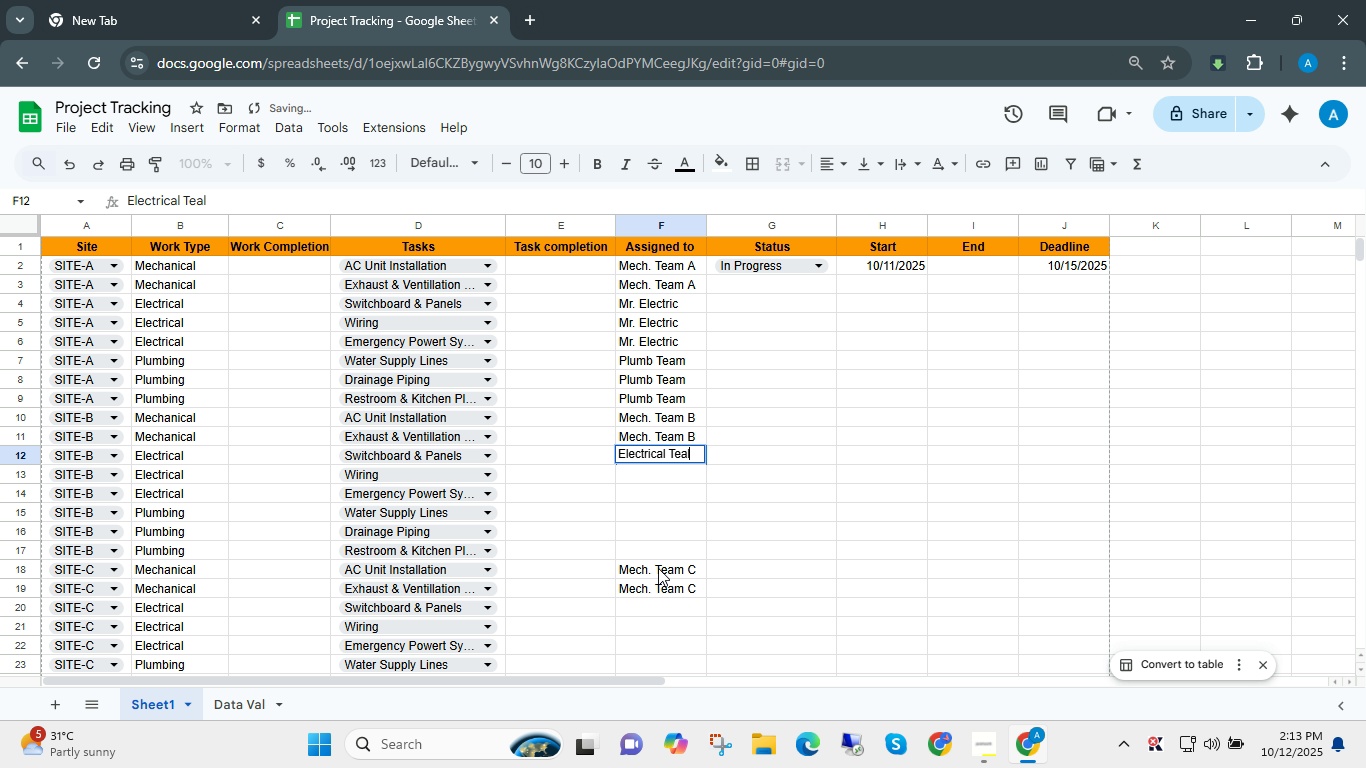 
key(F2)
 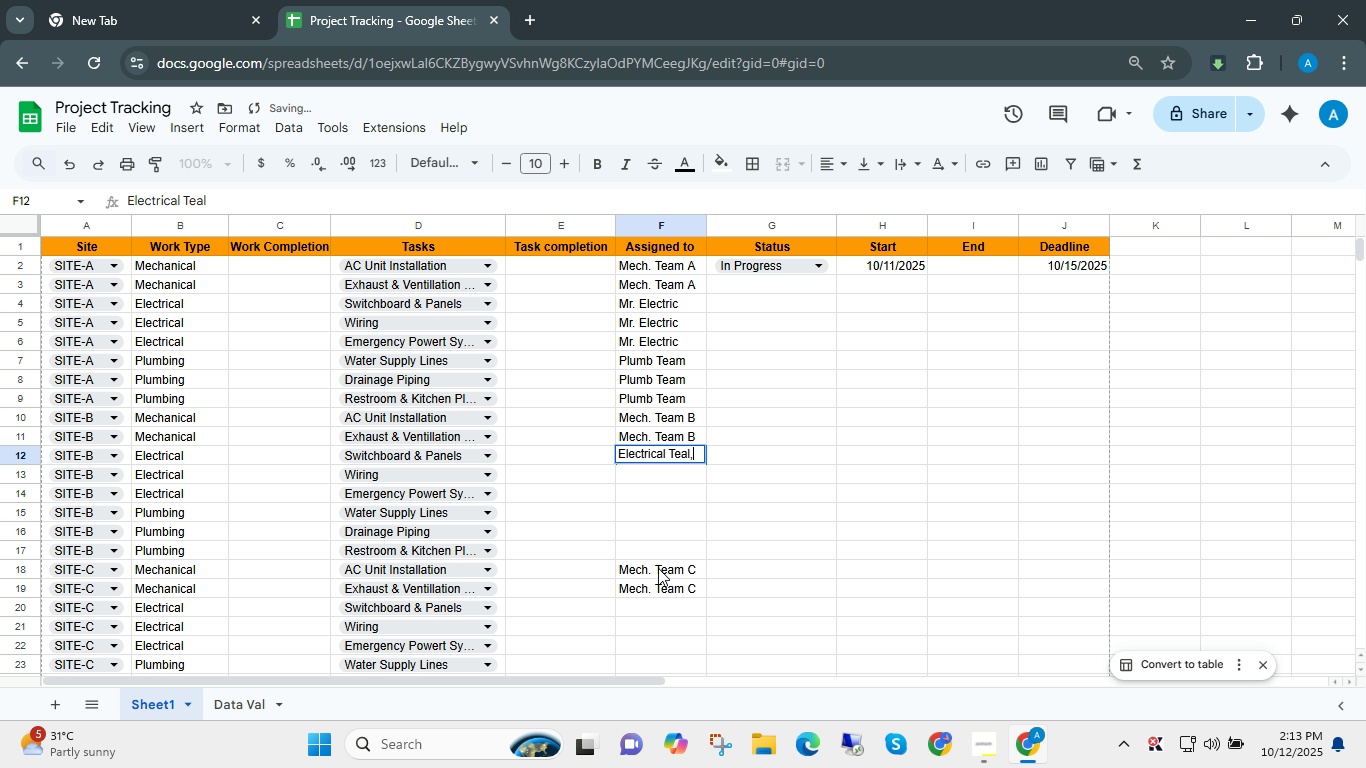 
key(Comma)
 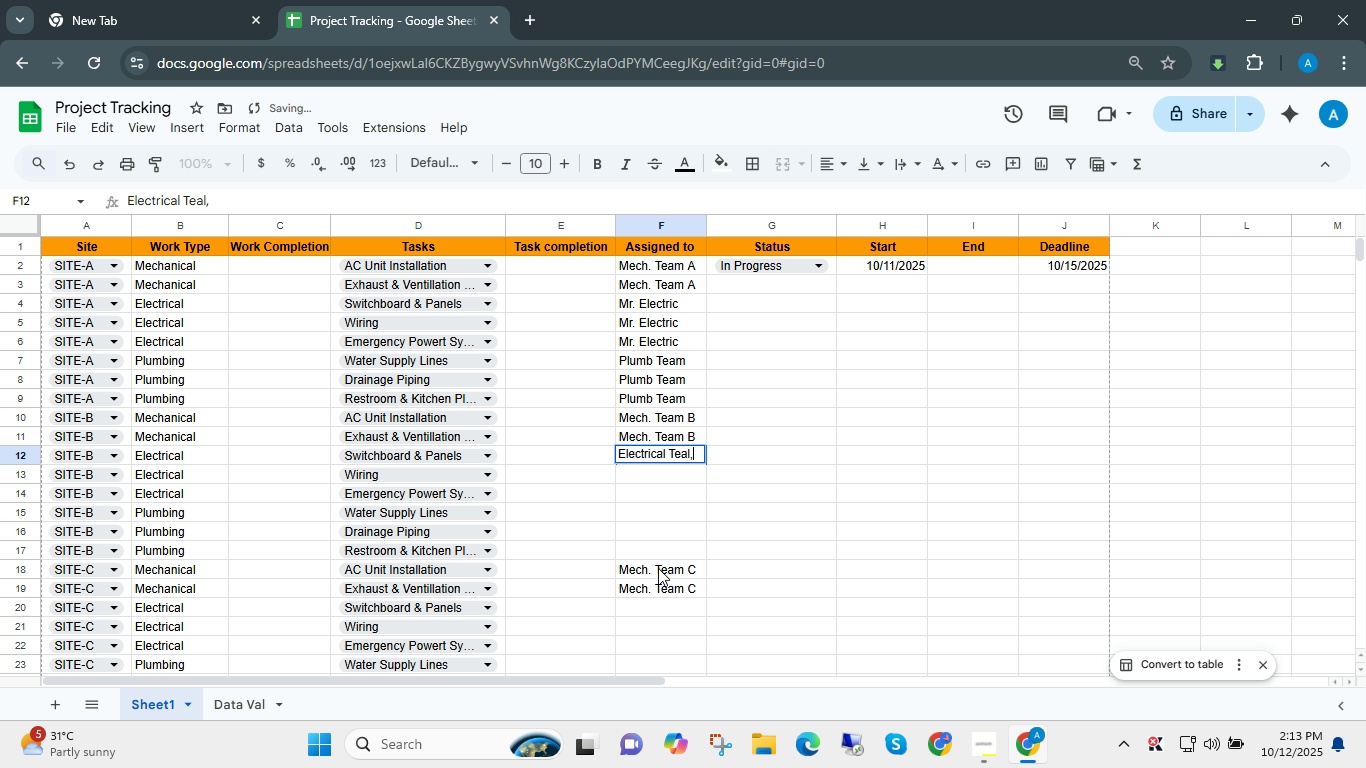 
key(Backspace)
 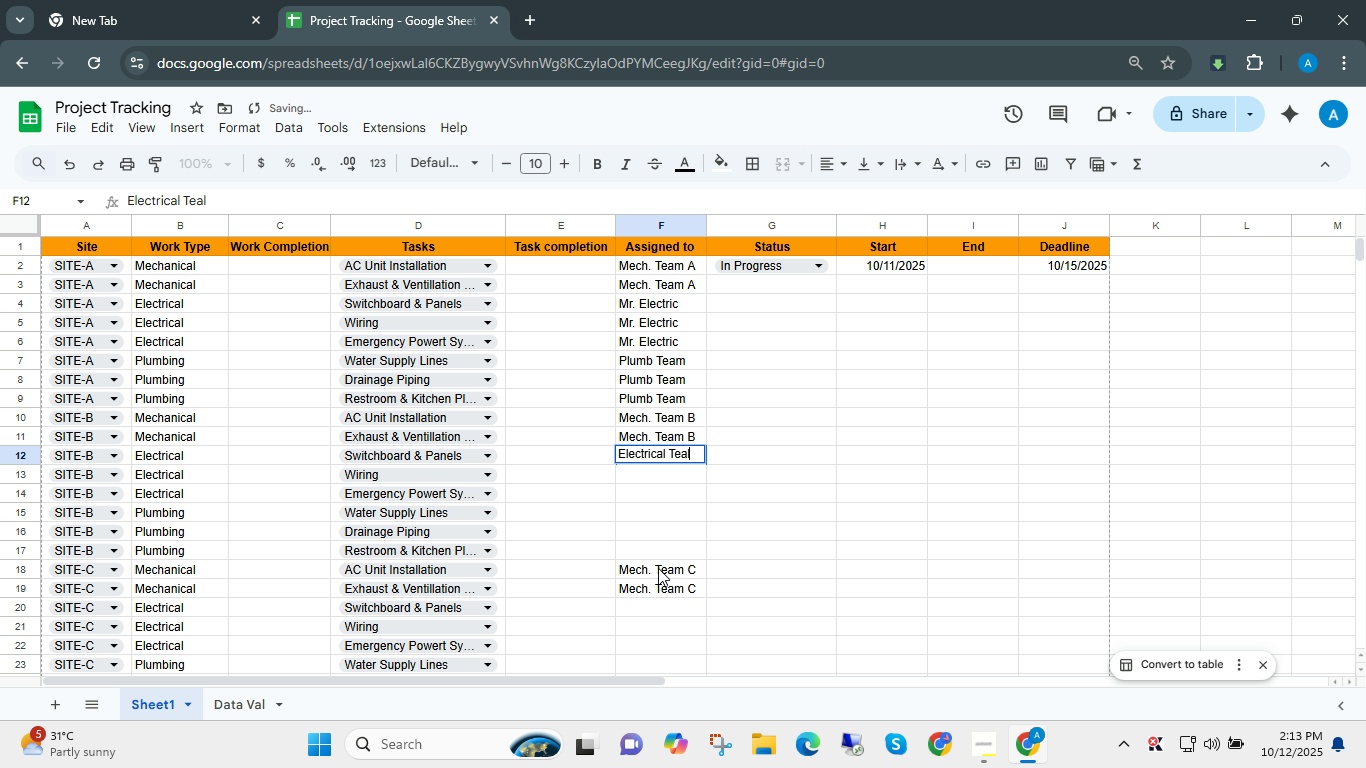 
key(Backspace)
 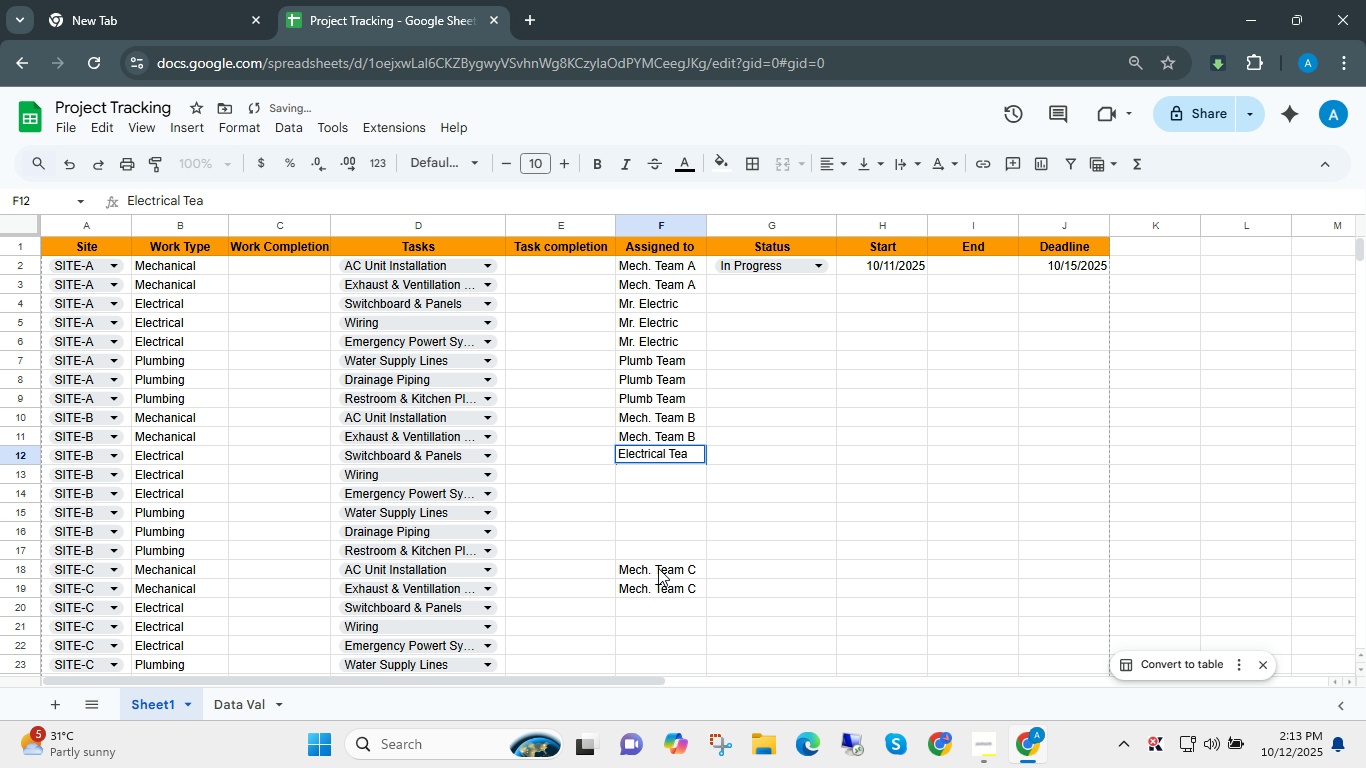 
key(M)
 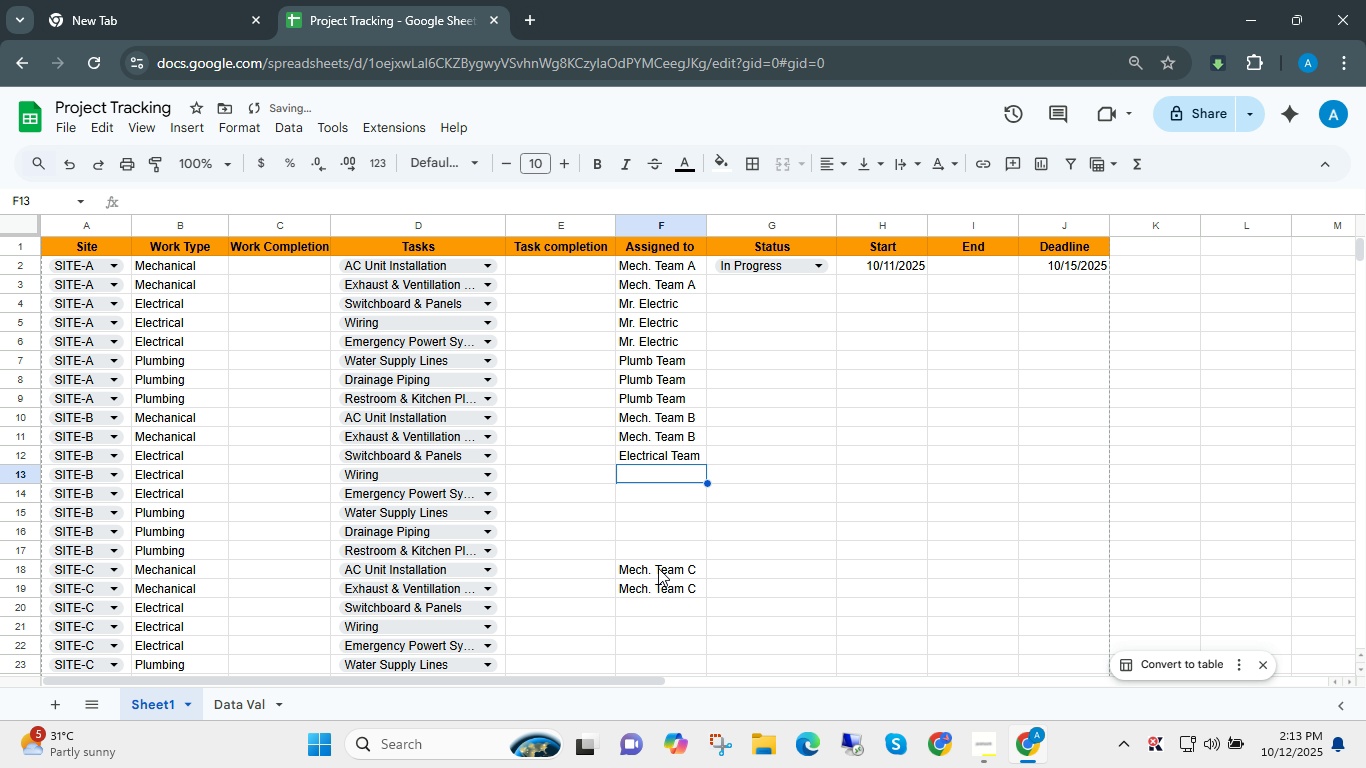 
key(Enter)
 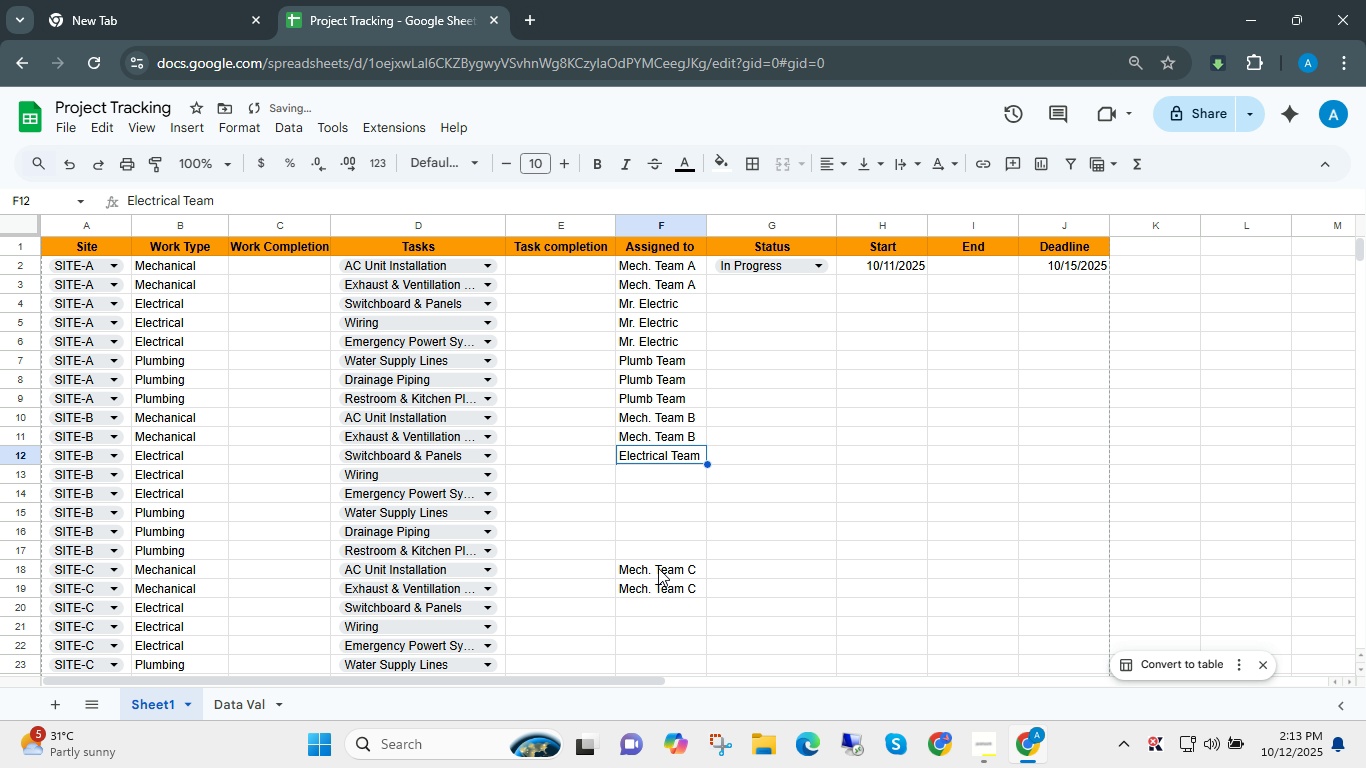 
key(ArrowUp)
 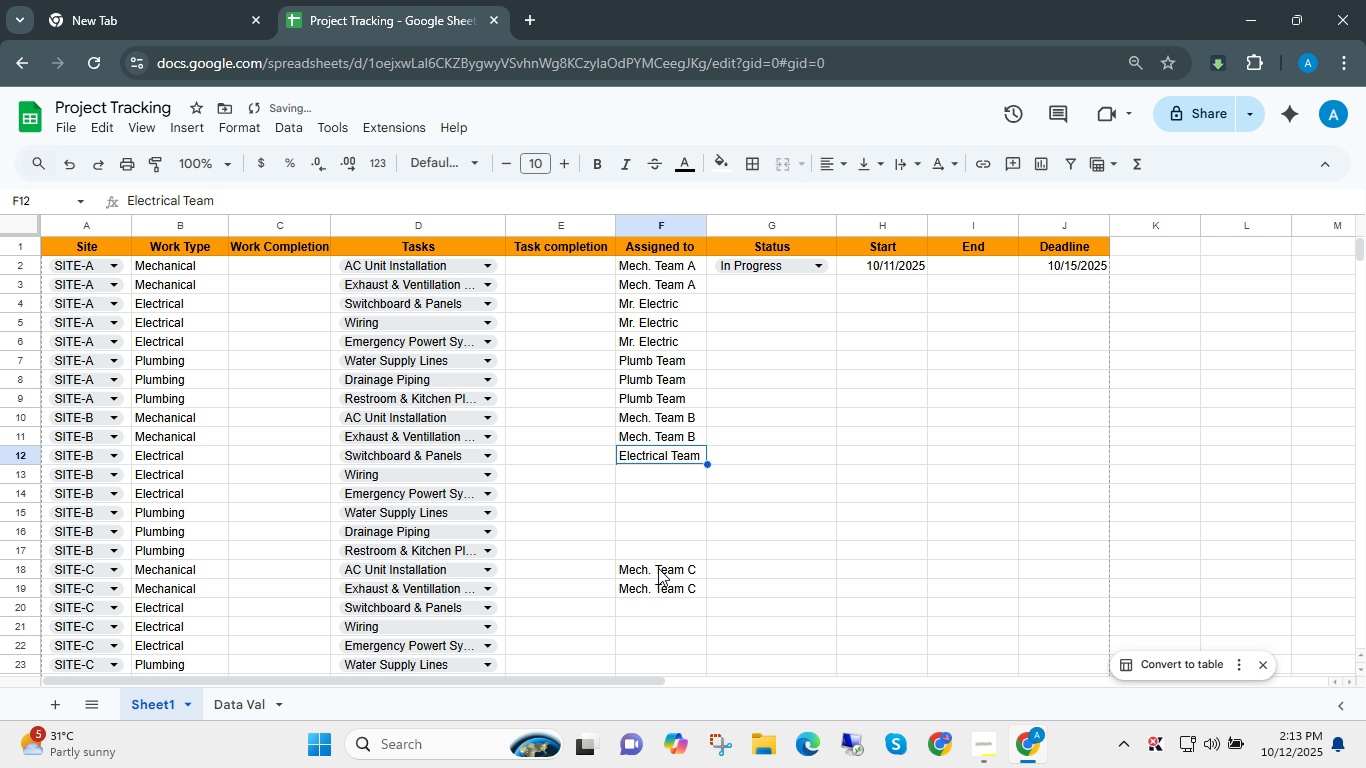 
key(Shift+ArrowDown)
 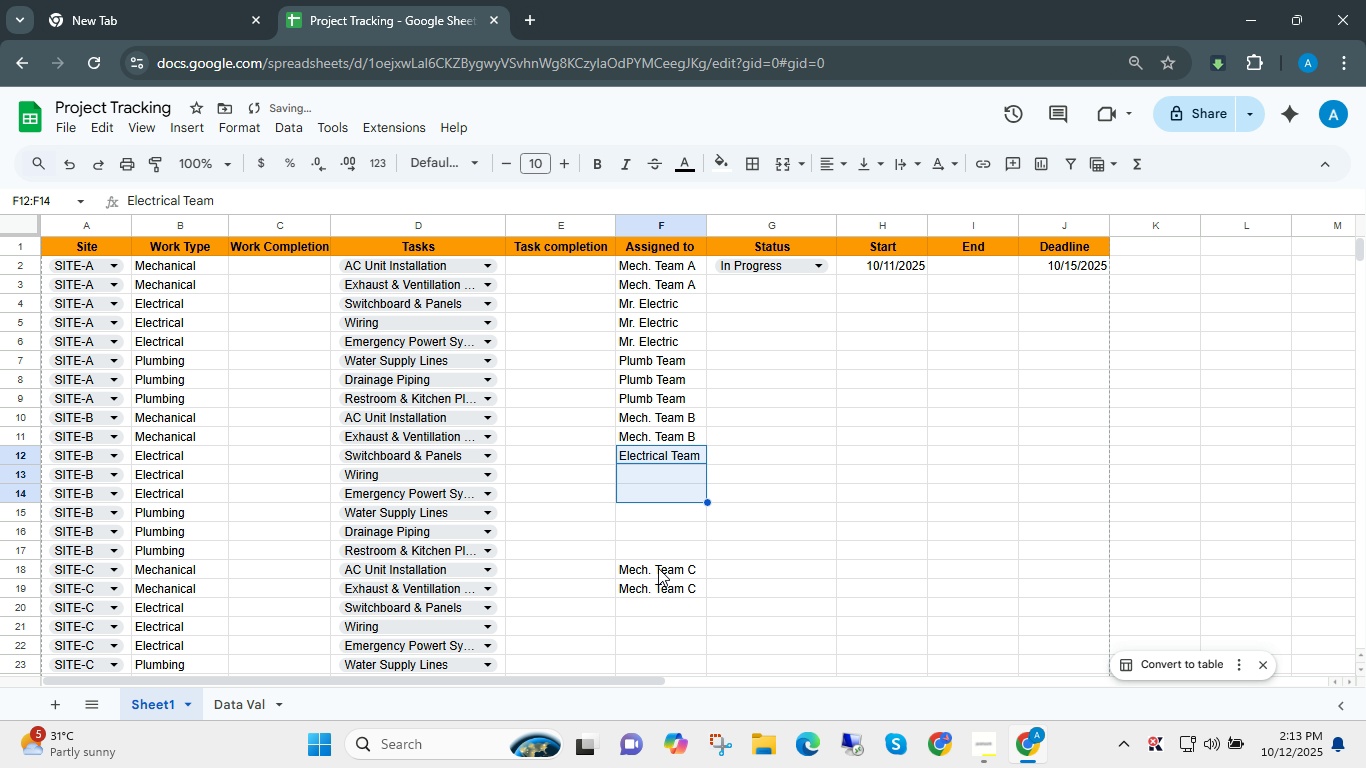 
key(Shift+ArrowDown)
 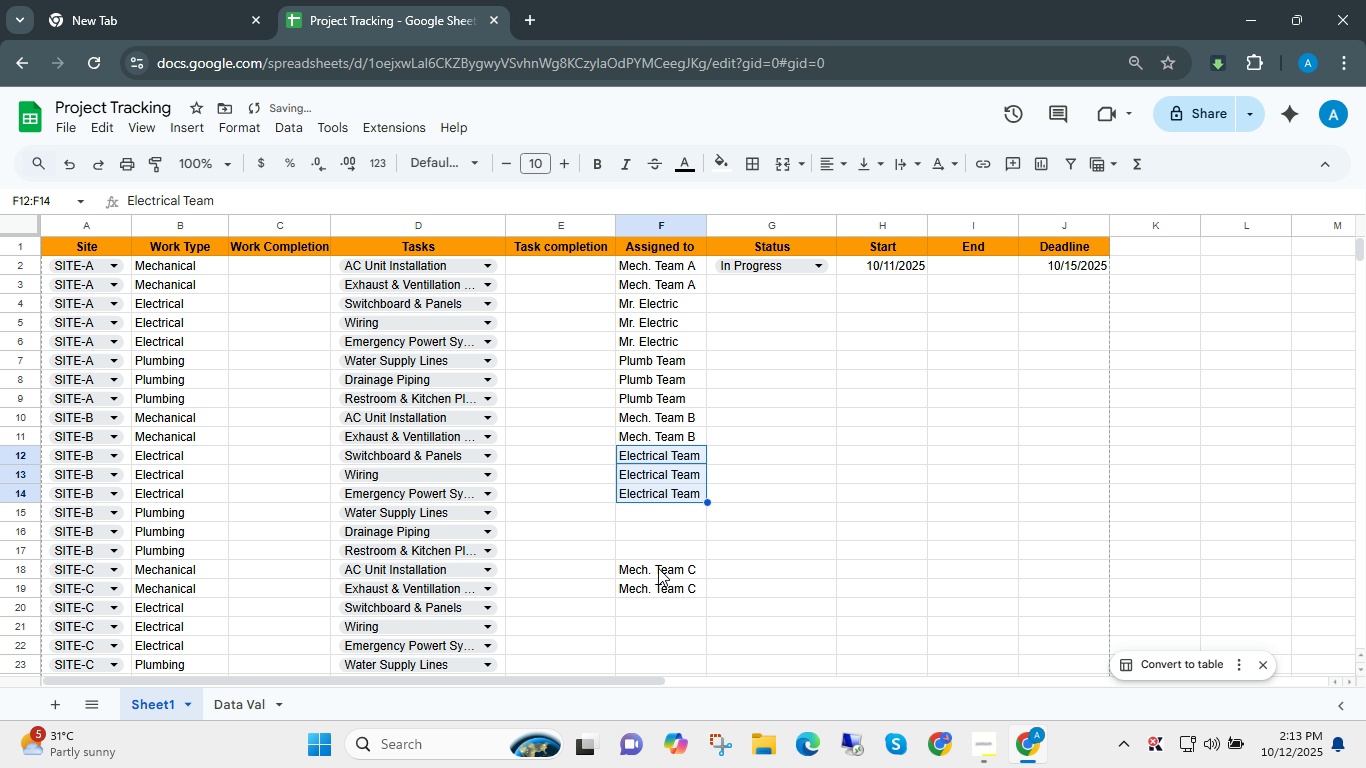 
key(Control+Shift+ControlLeft)
 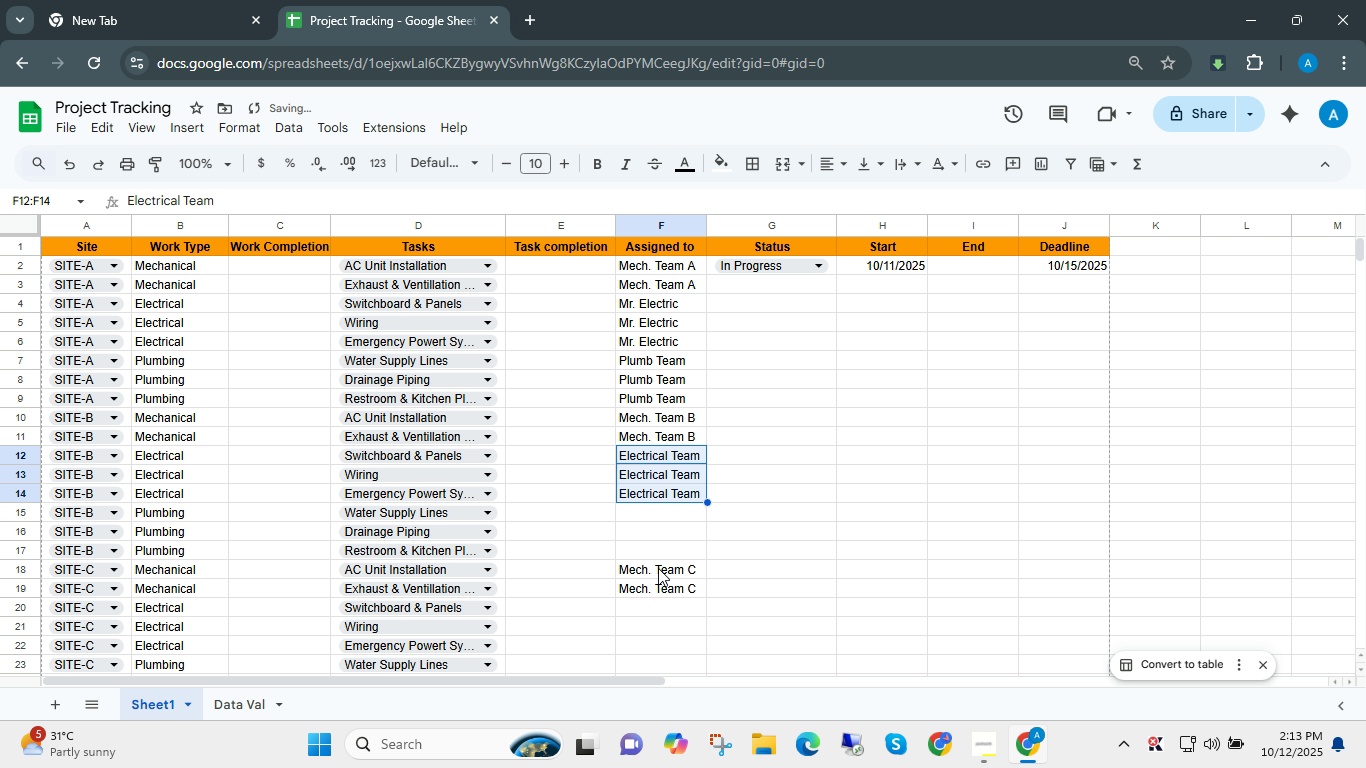 
key(Control+D)
 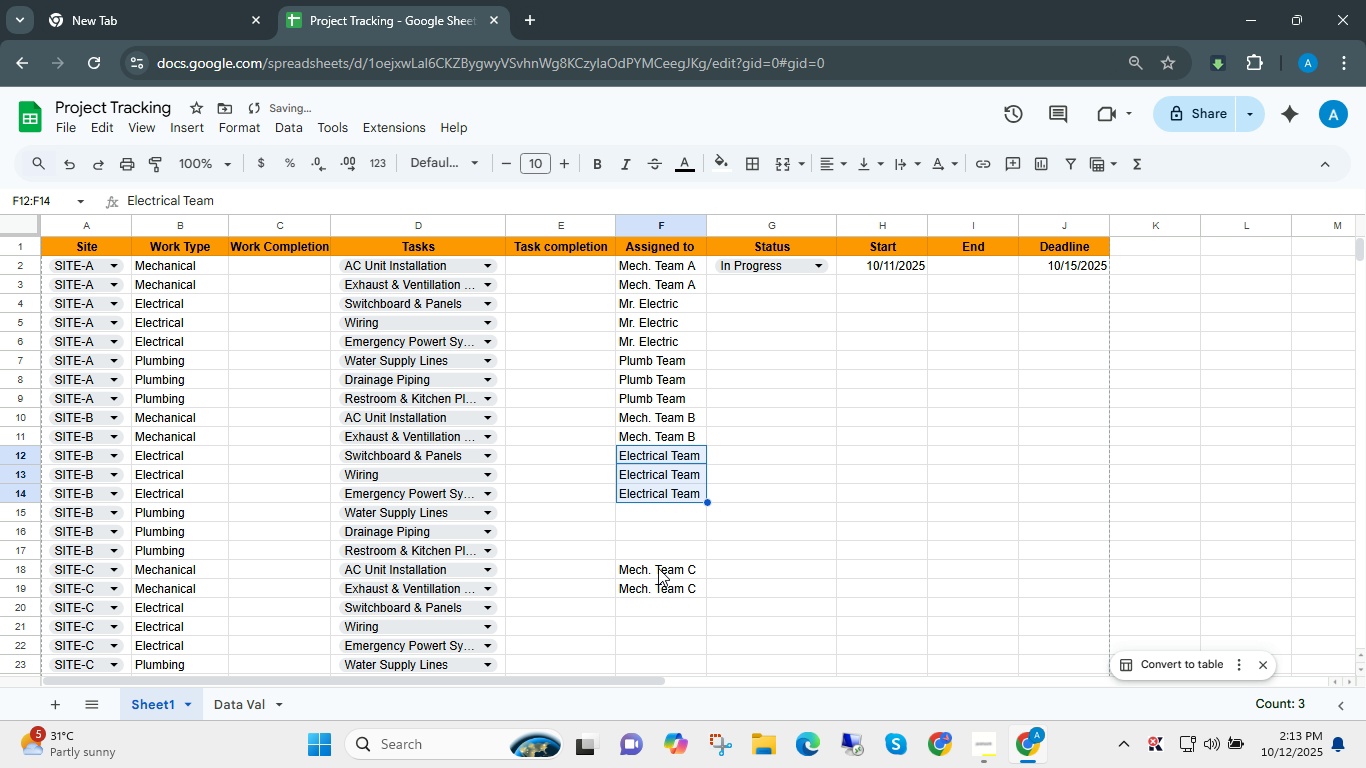 
key(Control+ControlLeft)
 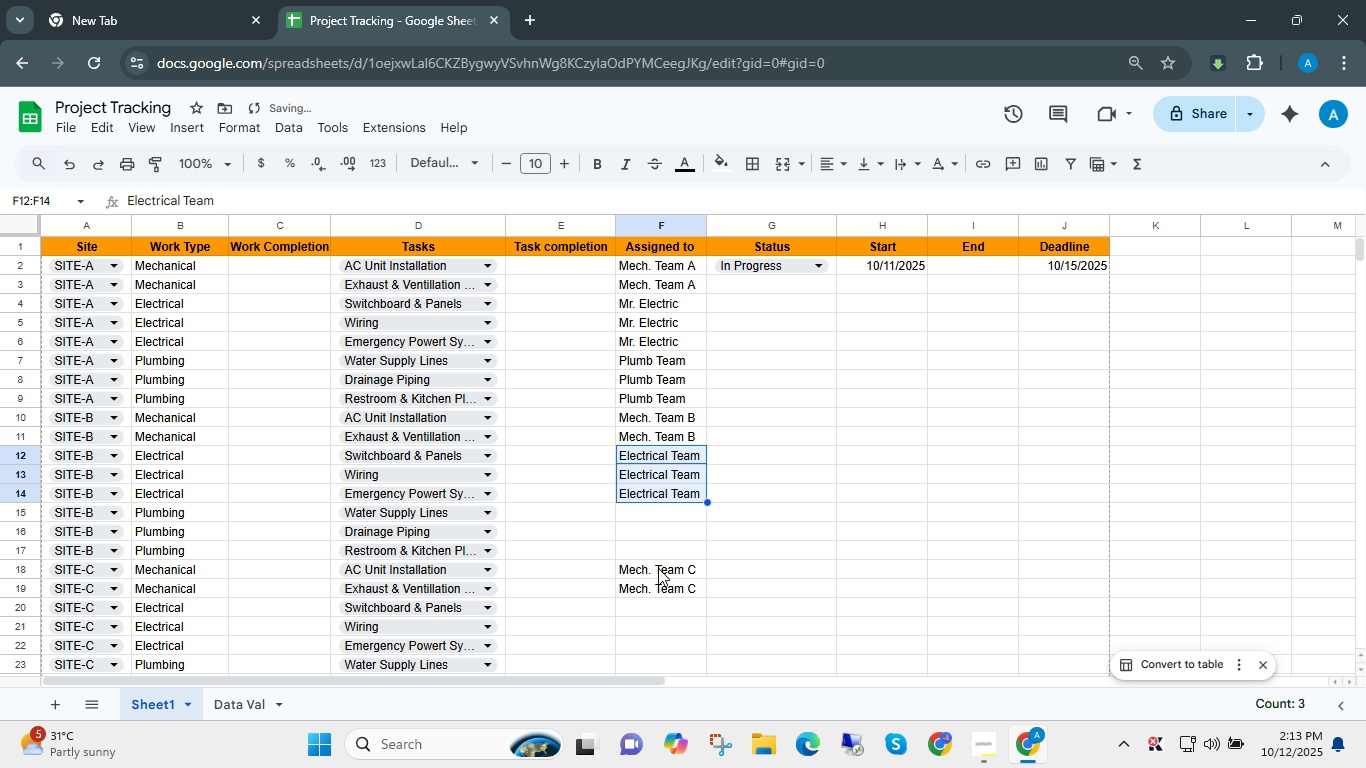 
key(Control+ArrowDown)
 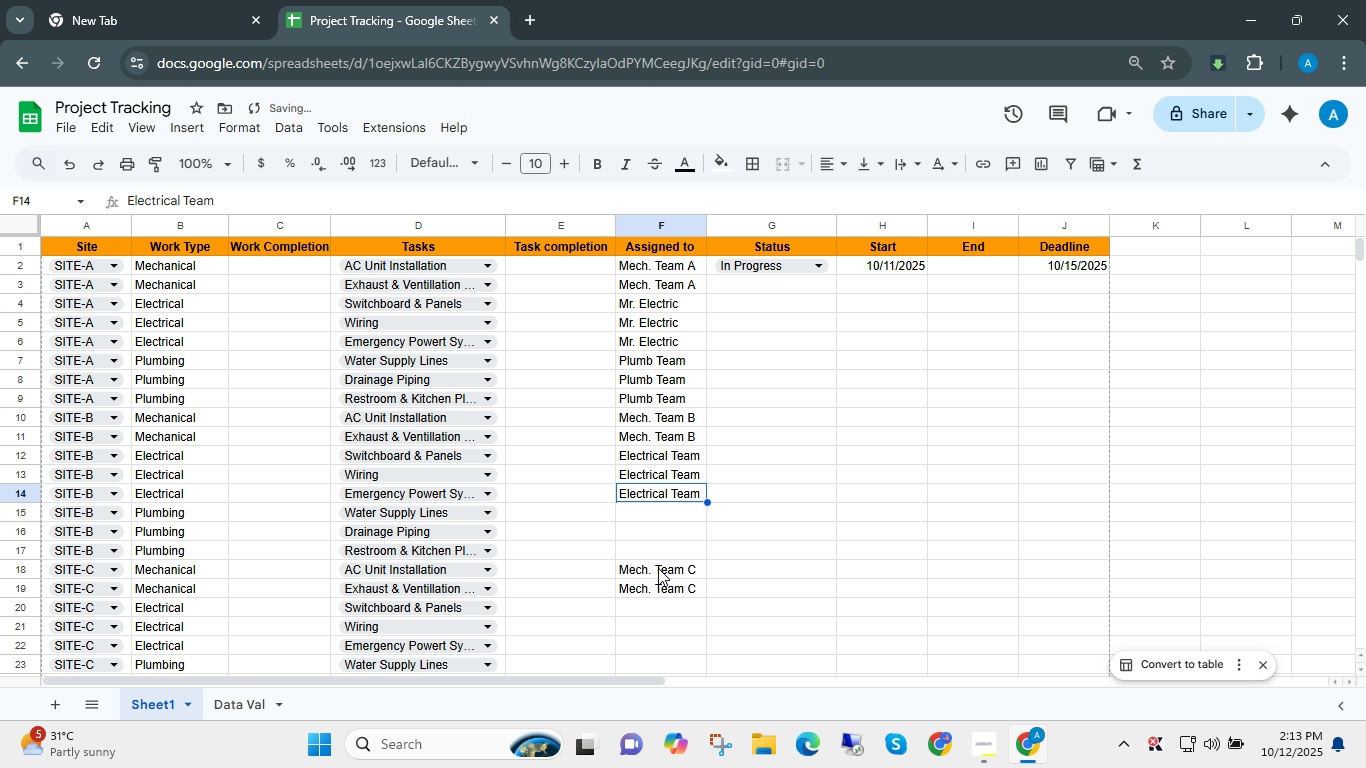 
key(ArrowDown)
 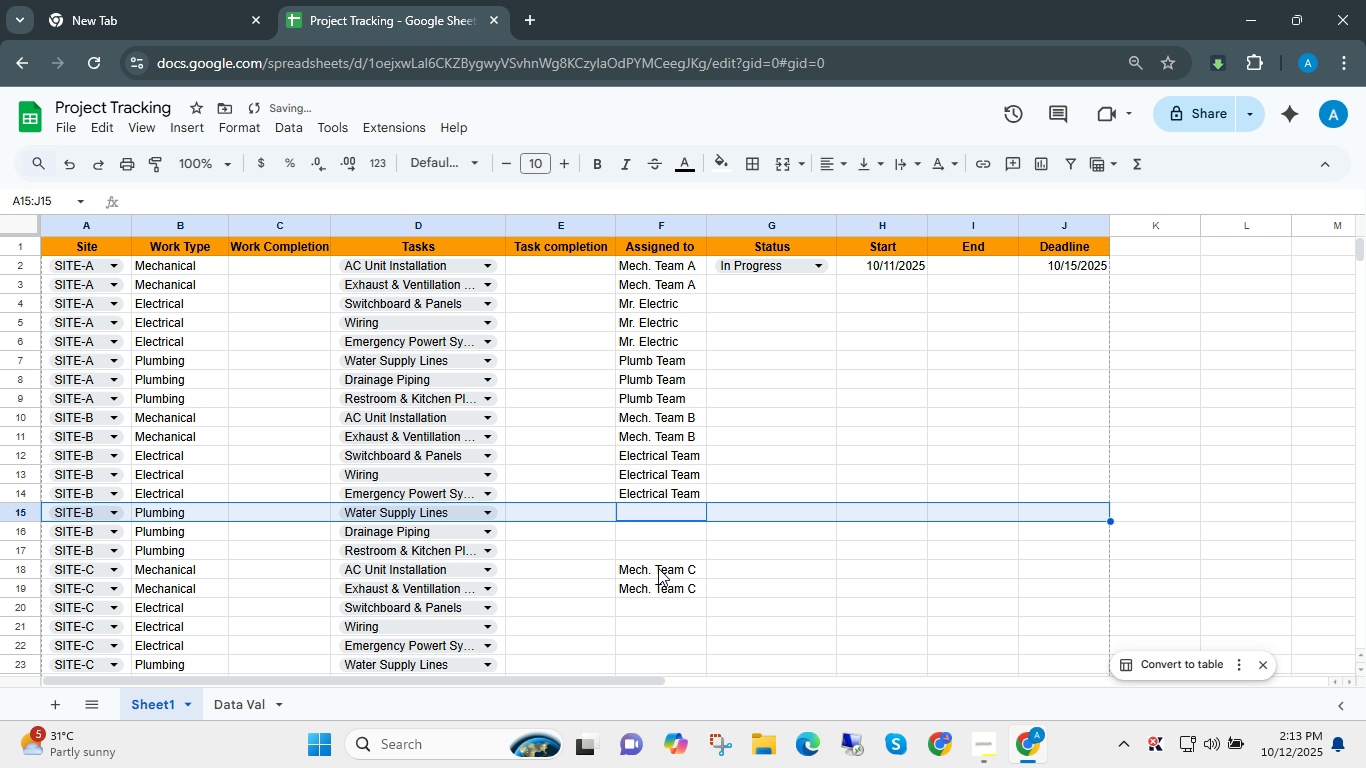 
key(Shift+ShiftLeft)
 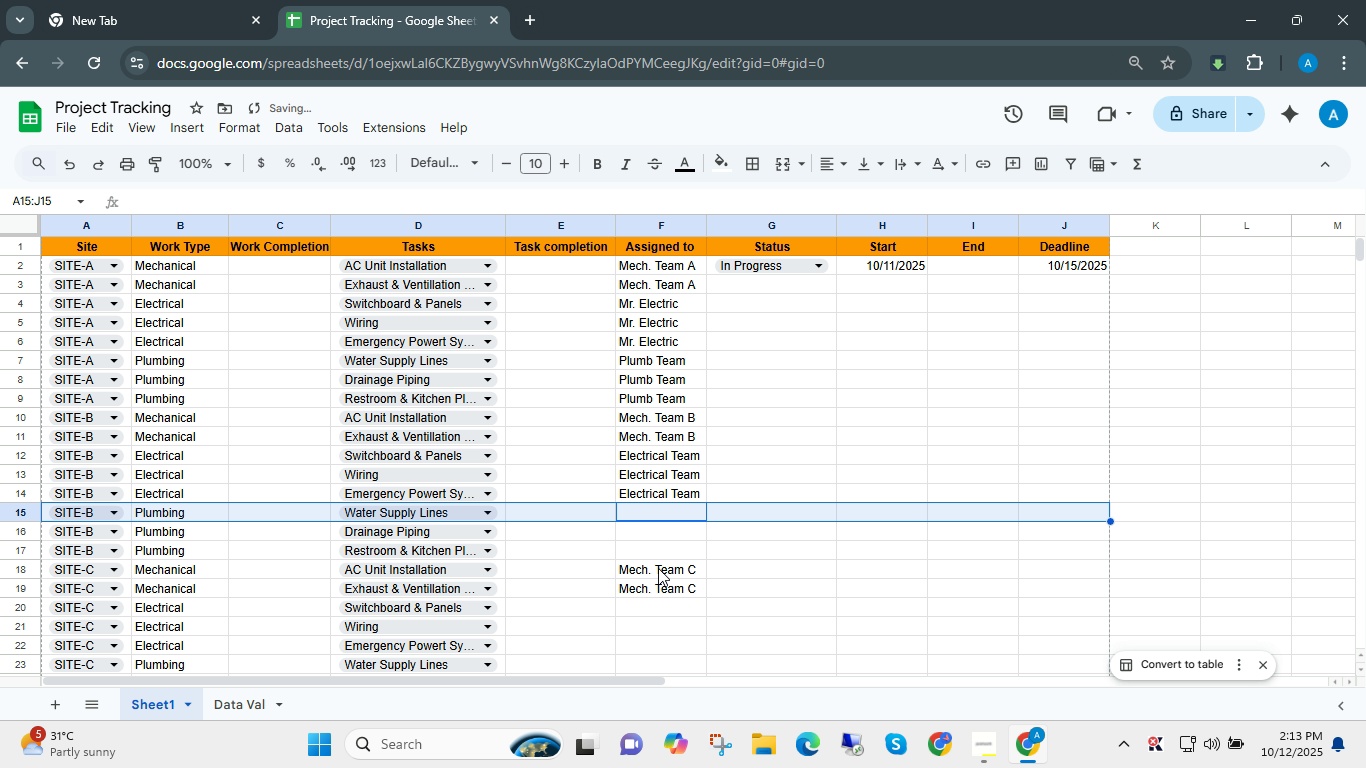 
key(Shift+Space)
 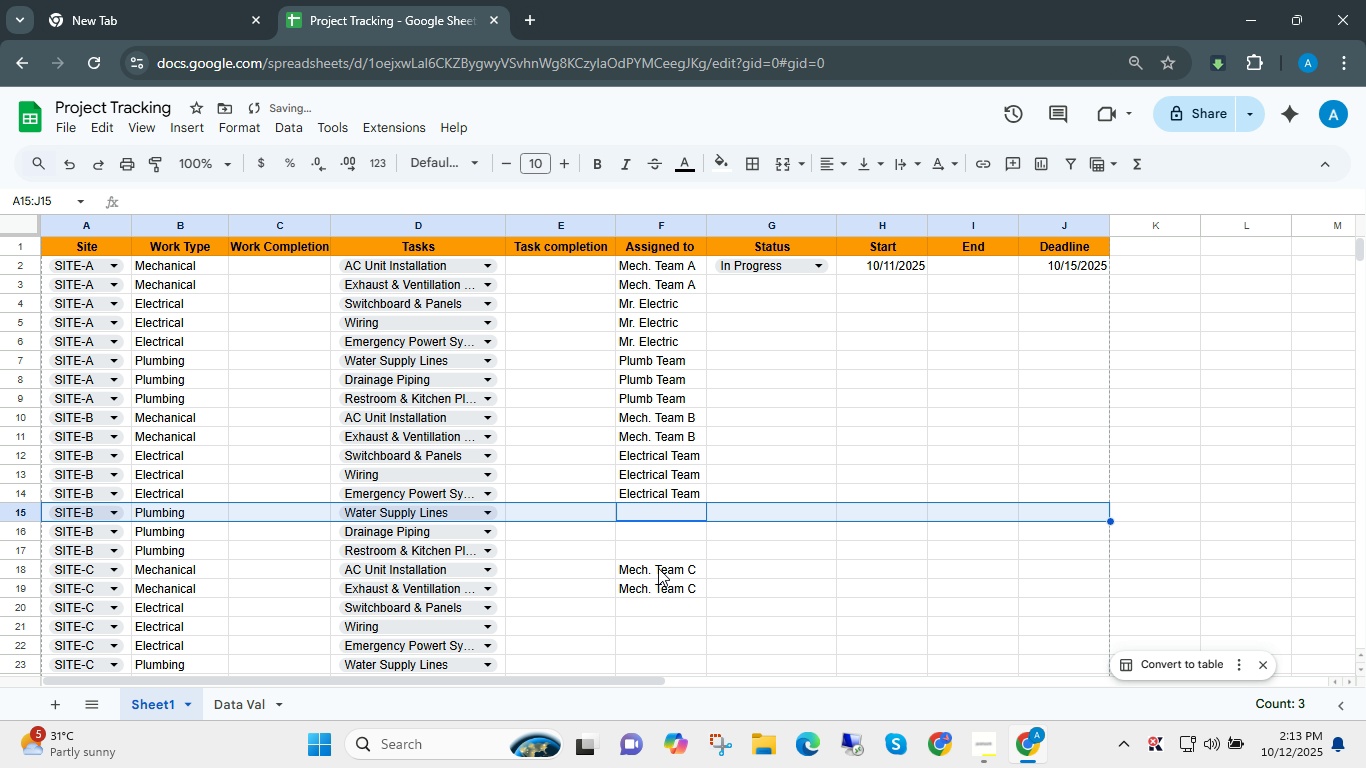 
key(ArrowDown)
 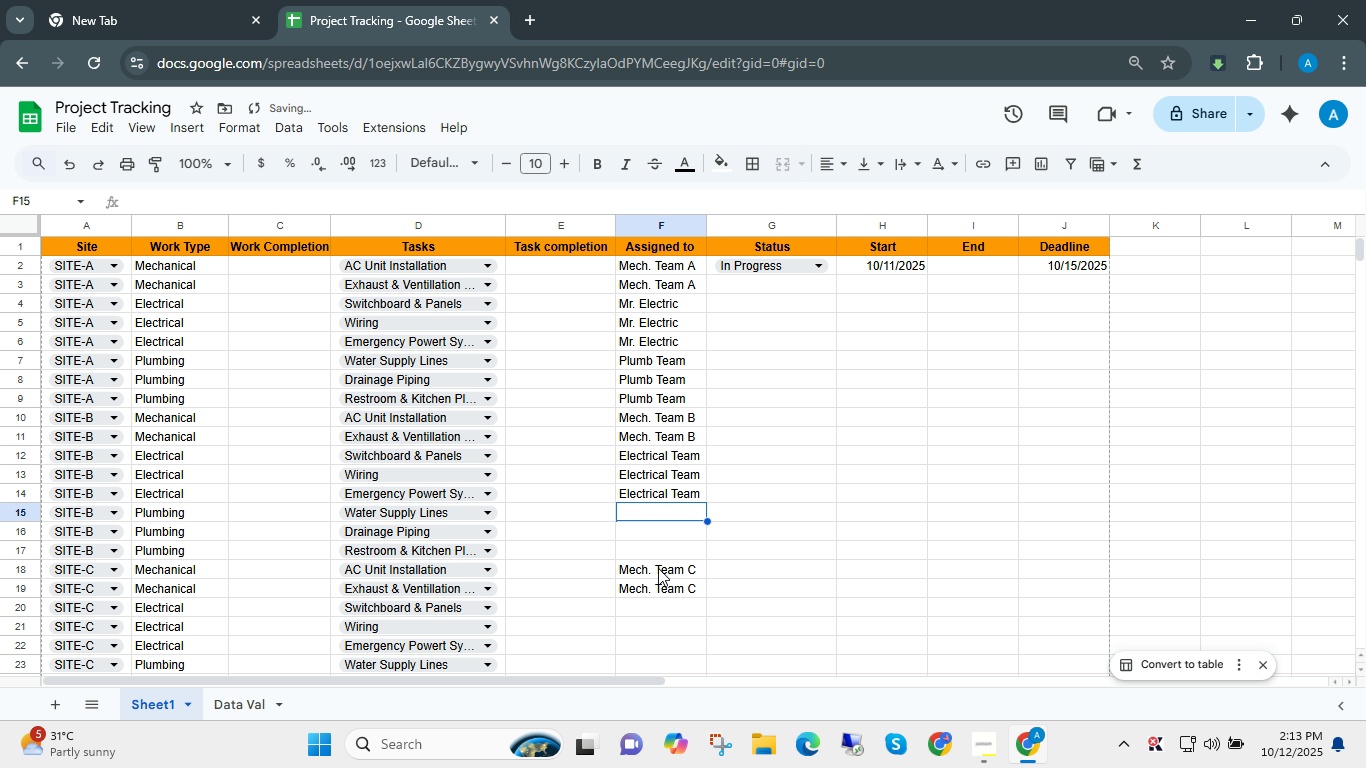 
key(ArrowUp)
 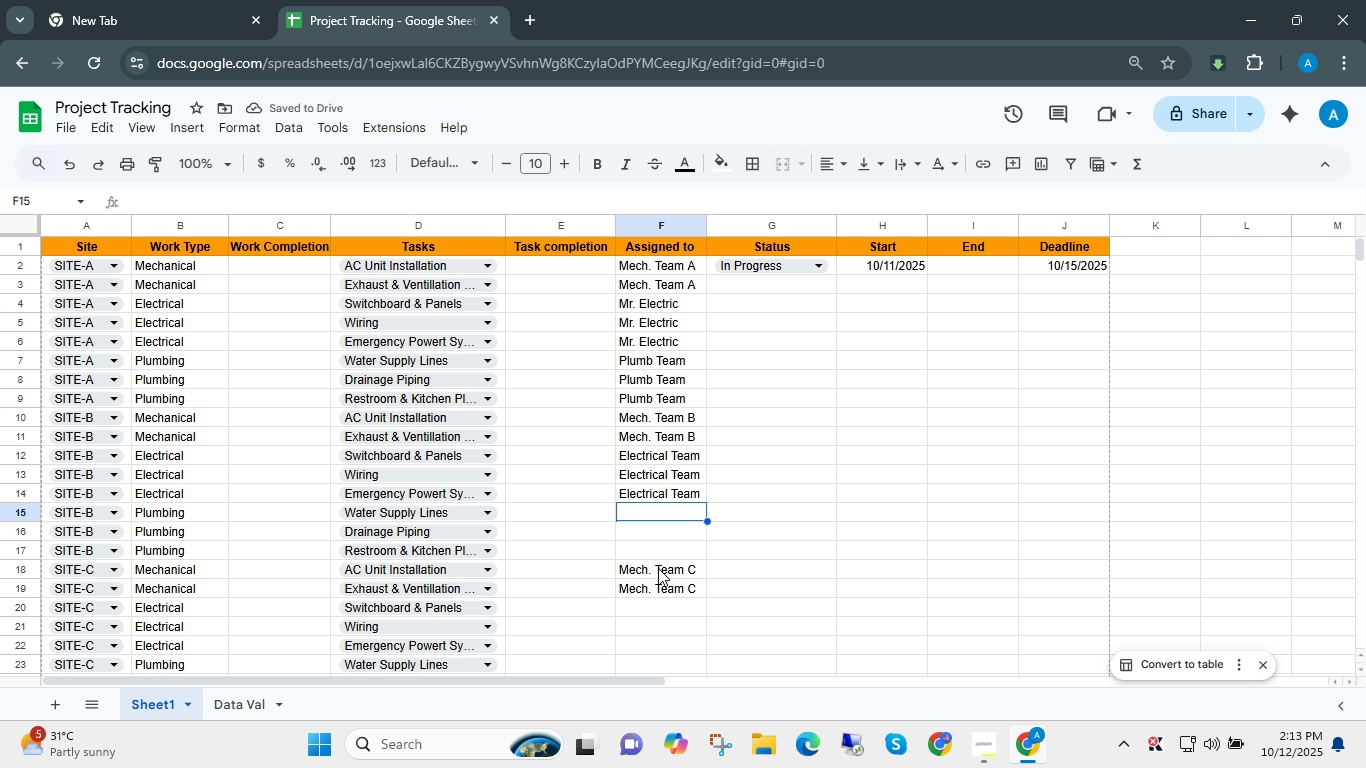 
type(Peter Plui)
key(Backspace)
type(m,n)
key(Backspace)
key(Backspace)
type(nre)
key(Backspace)
key(Backspace)
key(Backspace)
type(ber)
 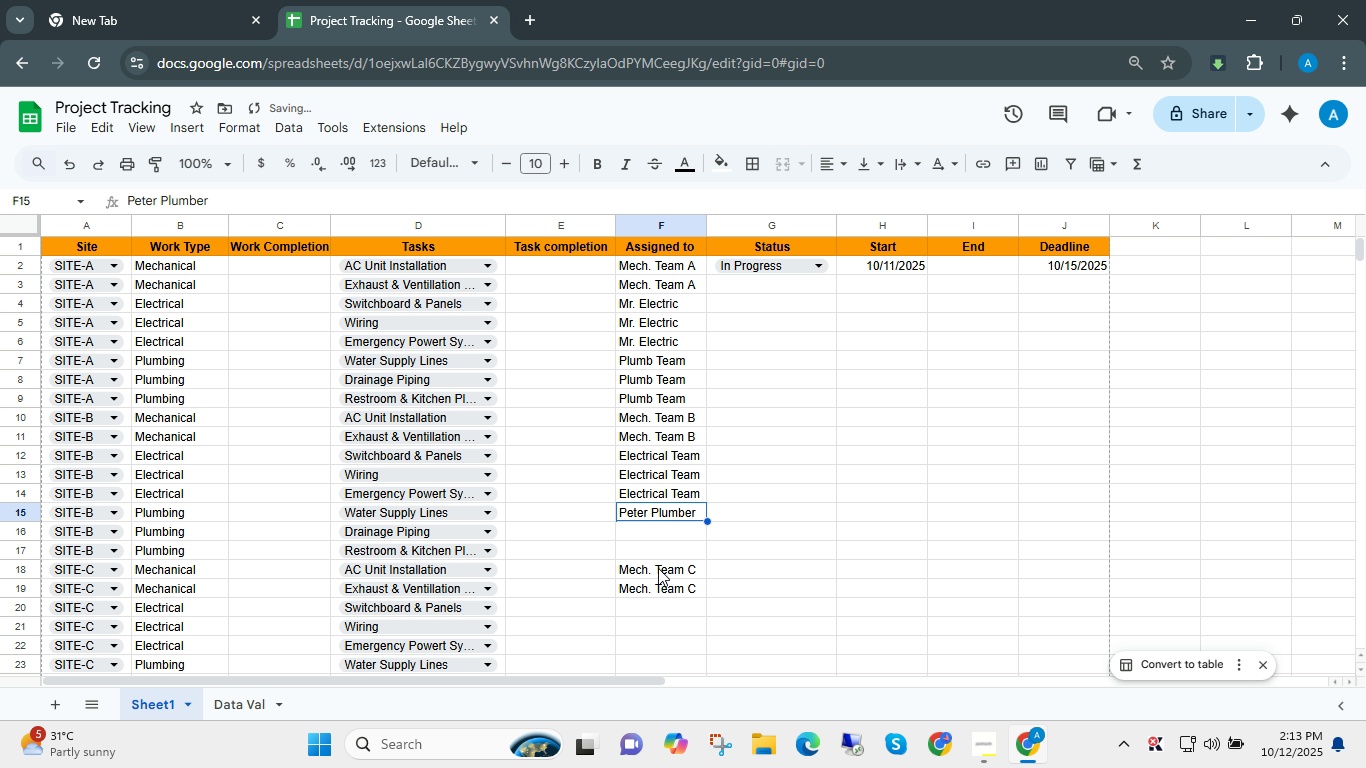 
 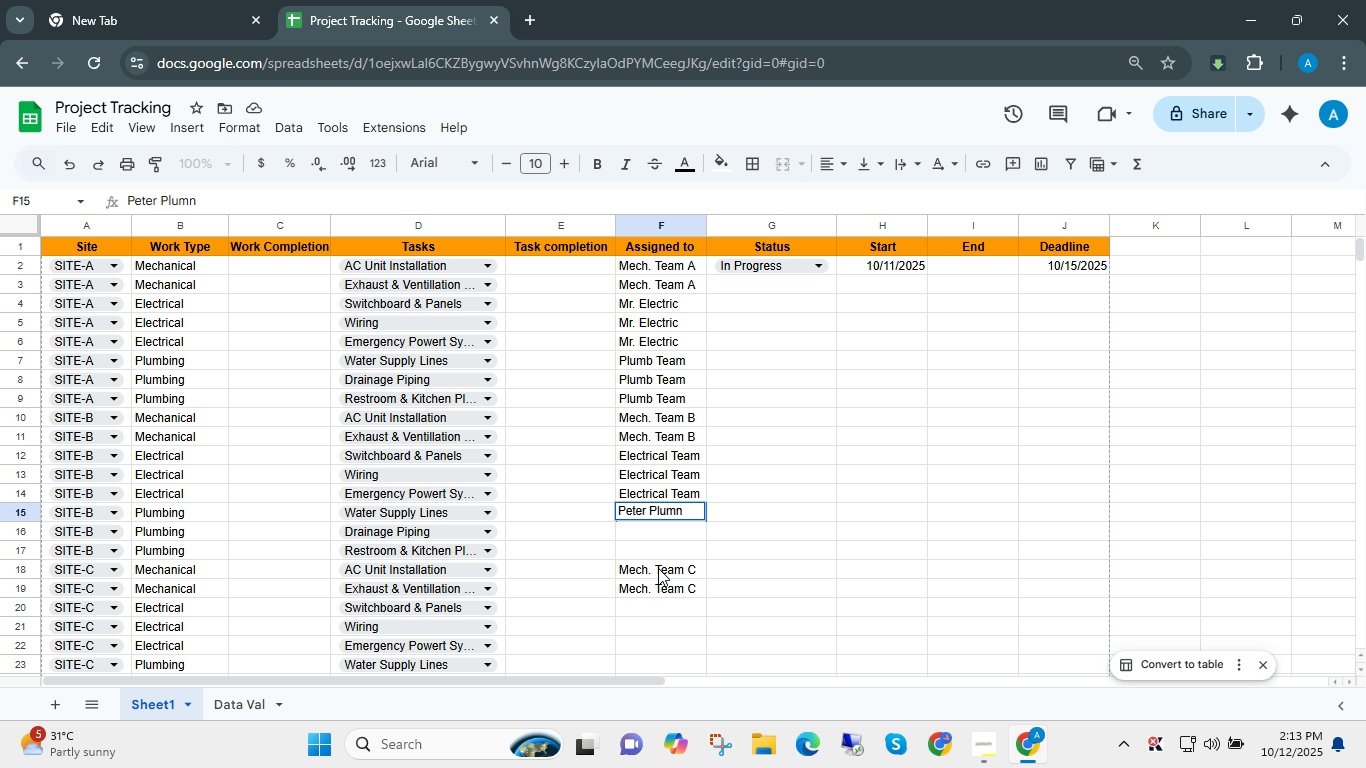 
key(Enter)
 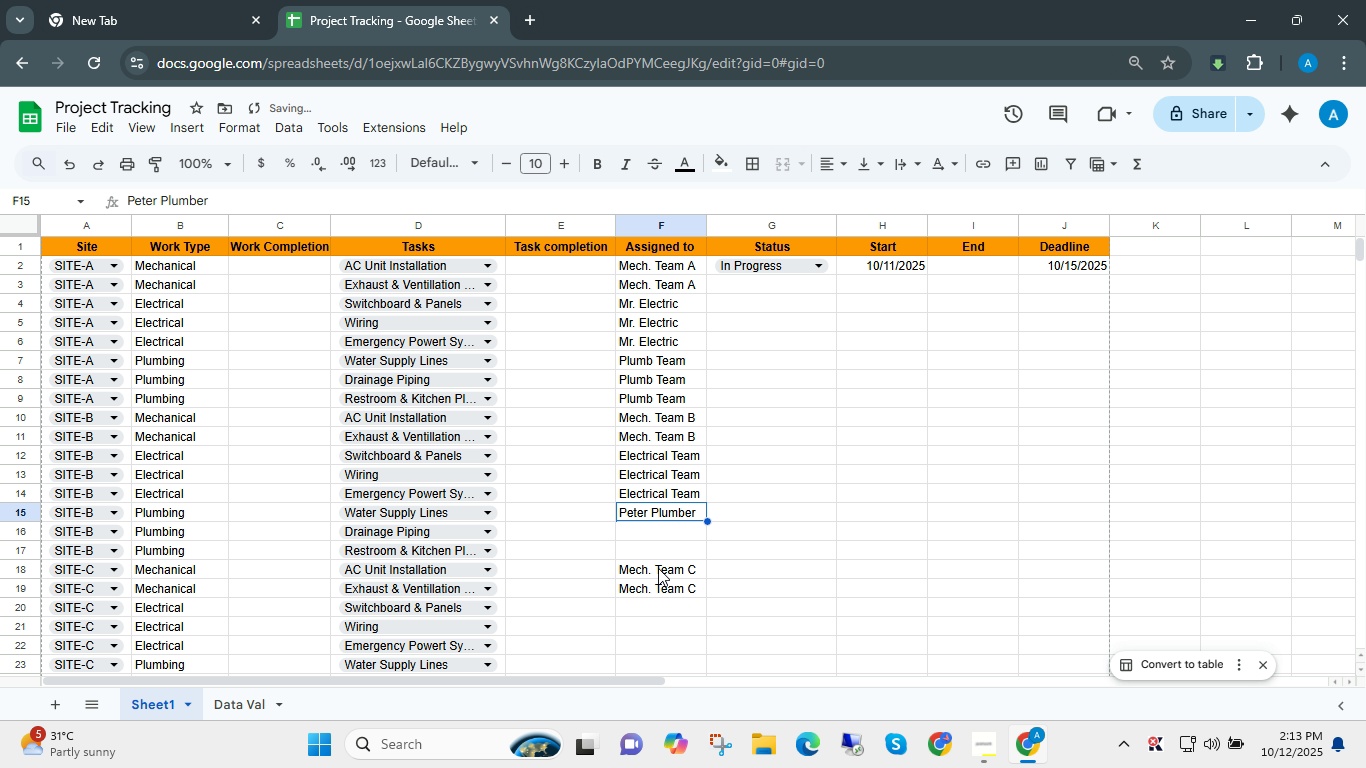 
key(ArrowUp)
 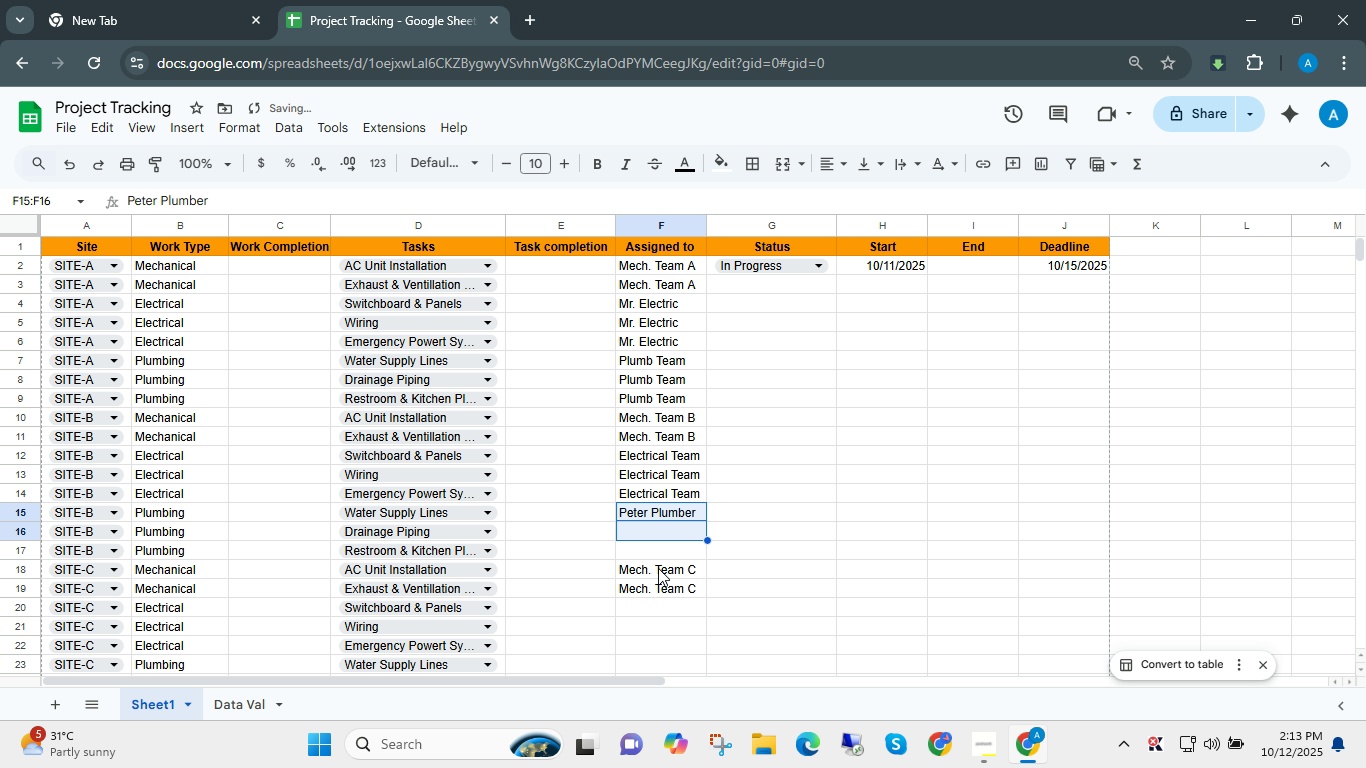 
key(Shift+ArrowDown)
 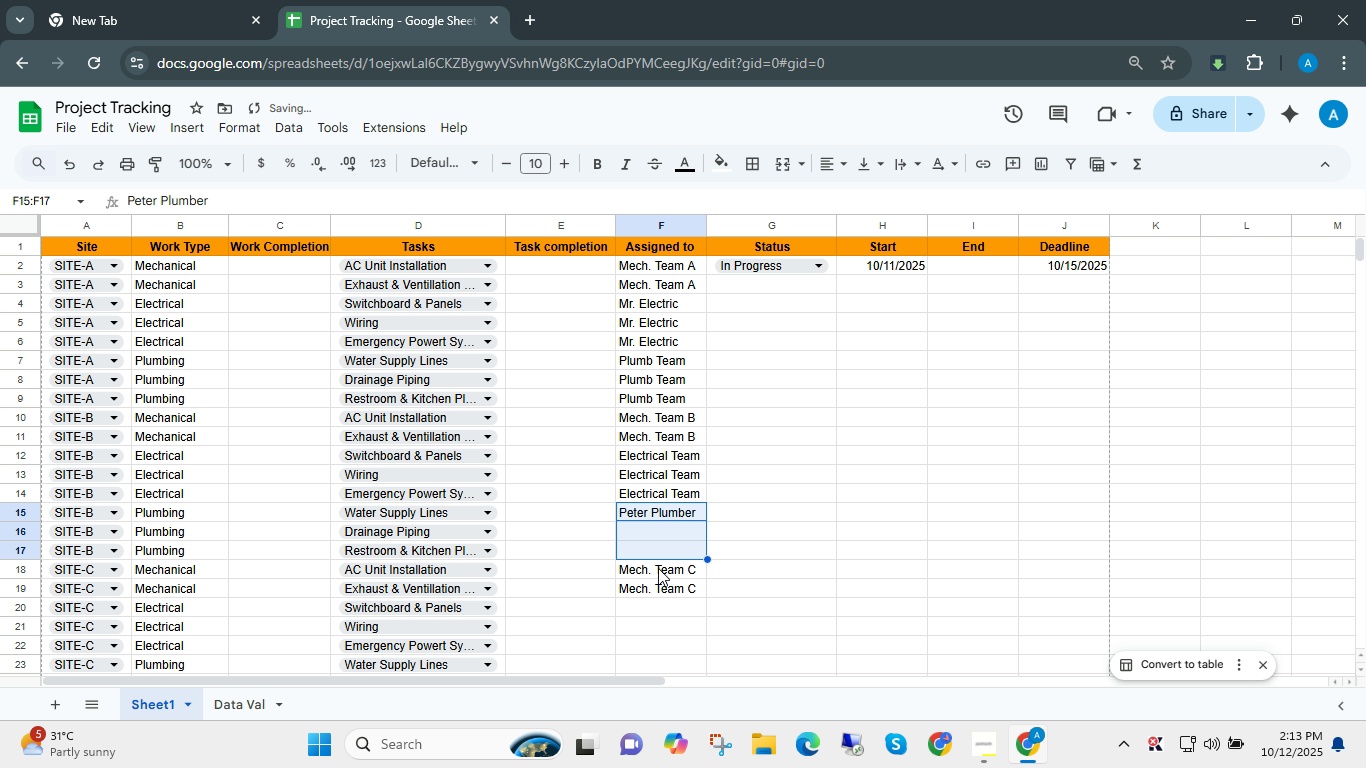 
key(Shift+ArrowDown)
 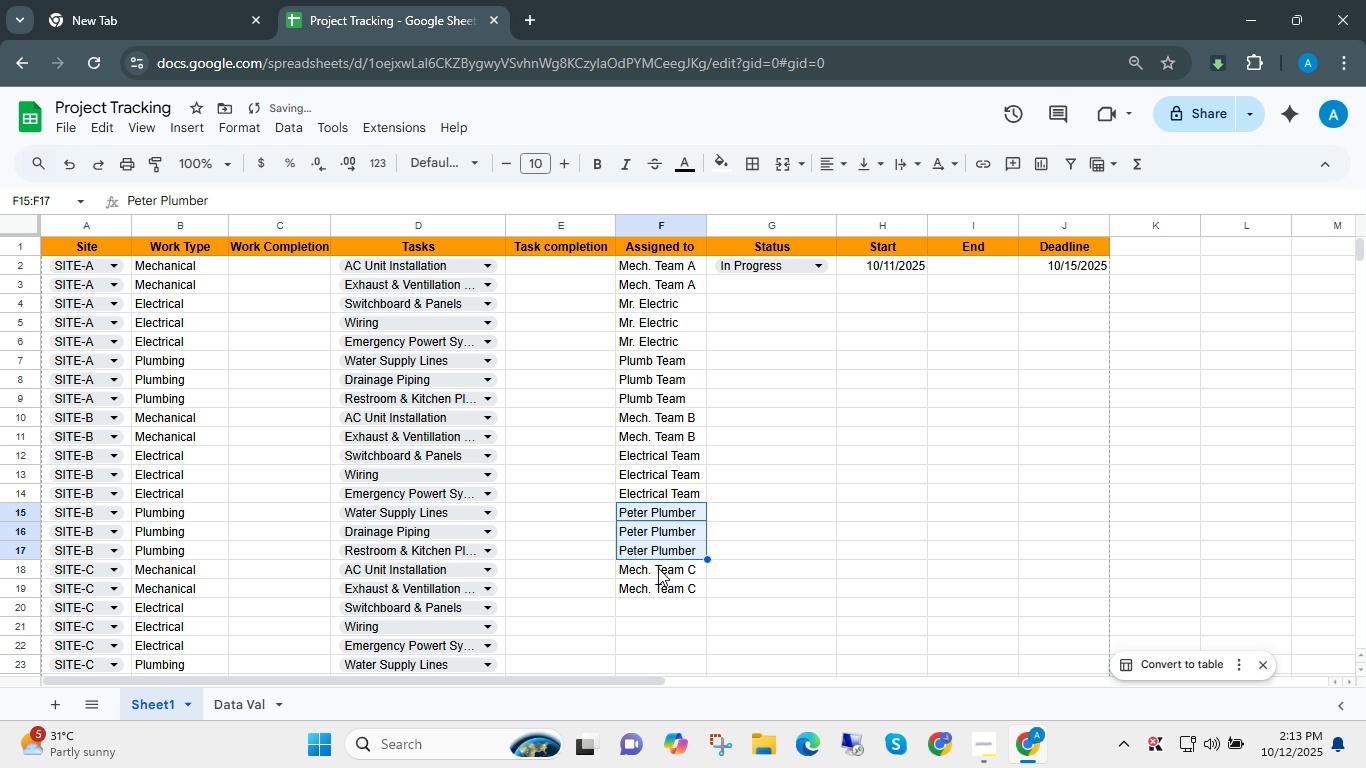 
key(Control+Shift+ControlLeft)
 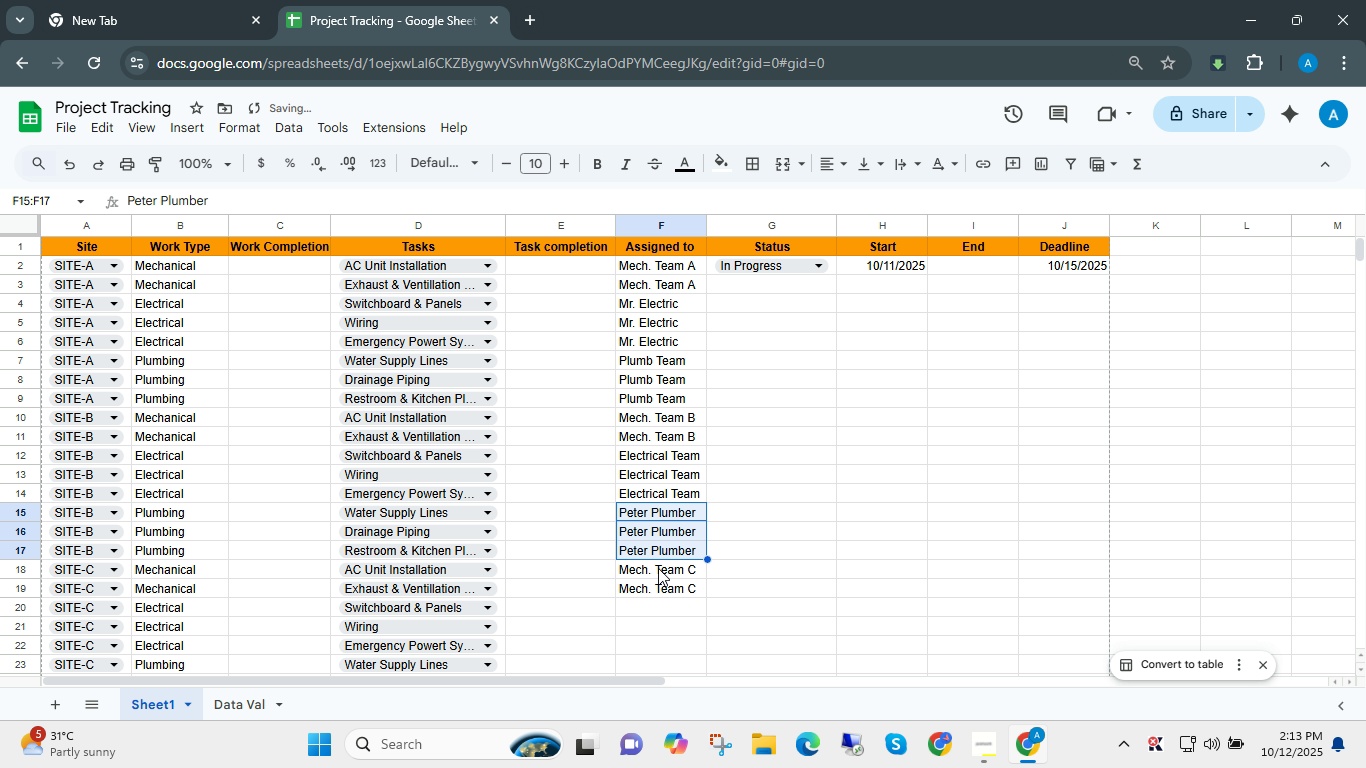 
key(Control+D)
 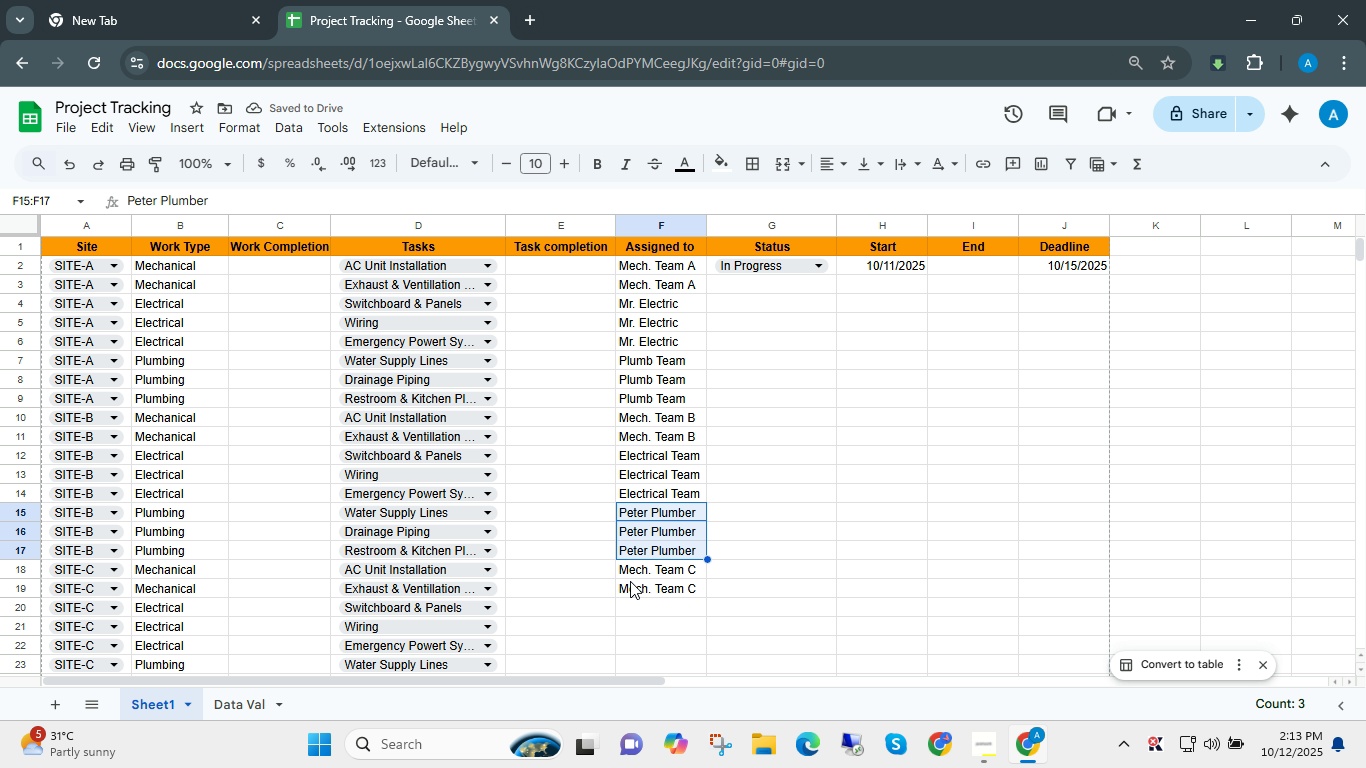 
left_click([661, 515])
 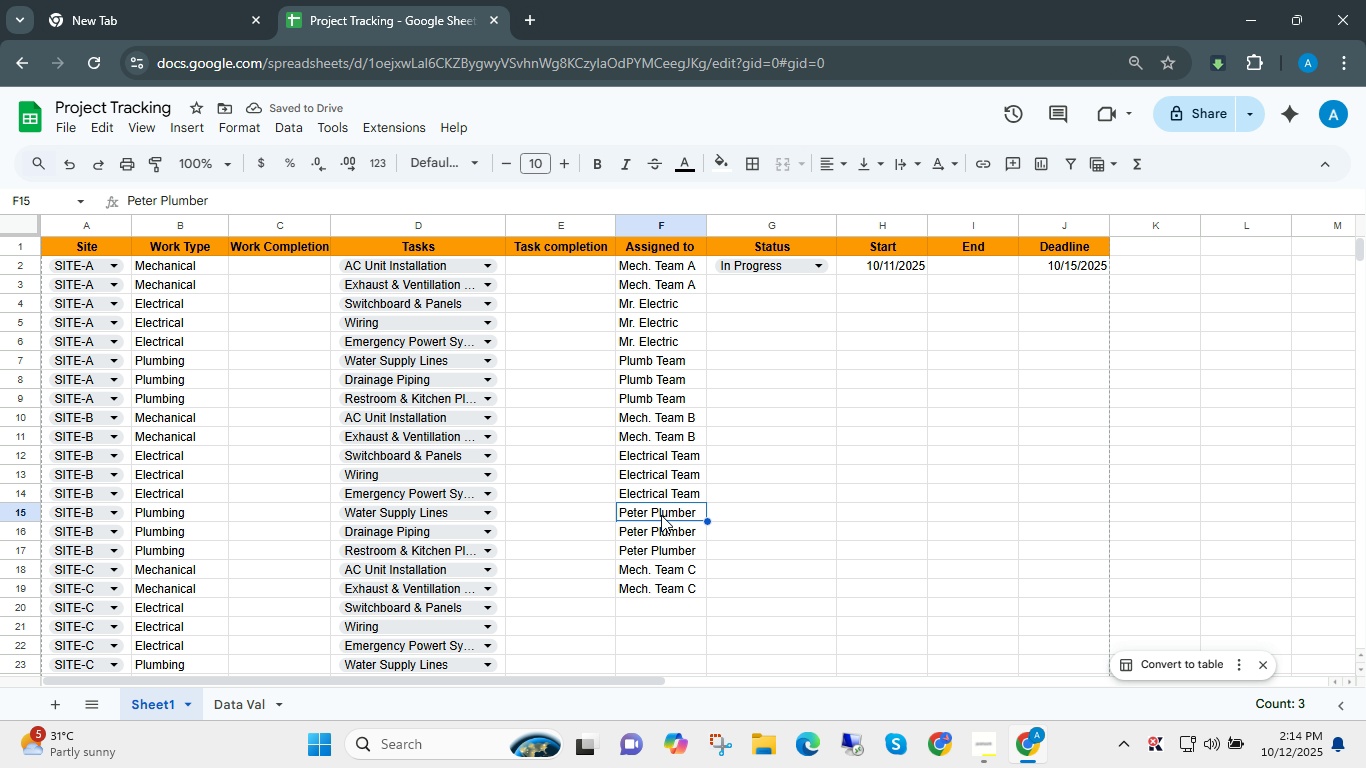 
key(Shift+ShiftLeft)
 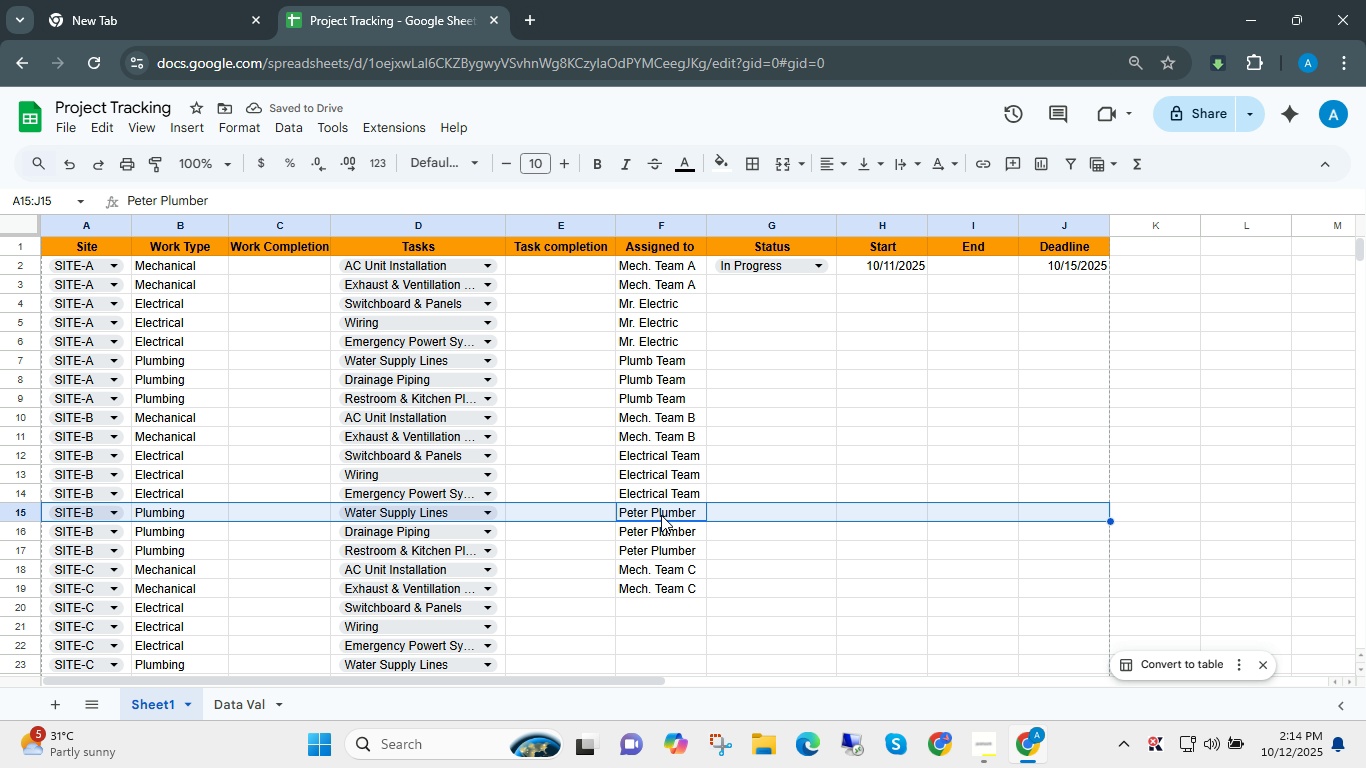 
key(Shift+Space)
 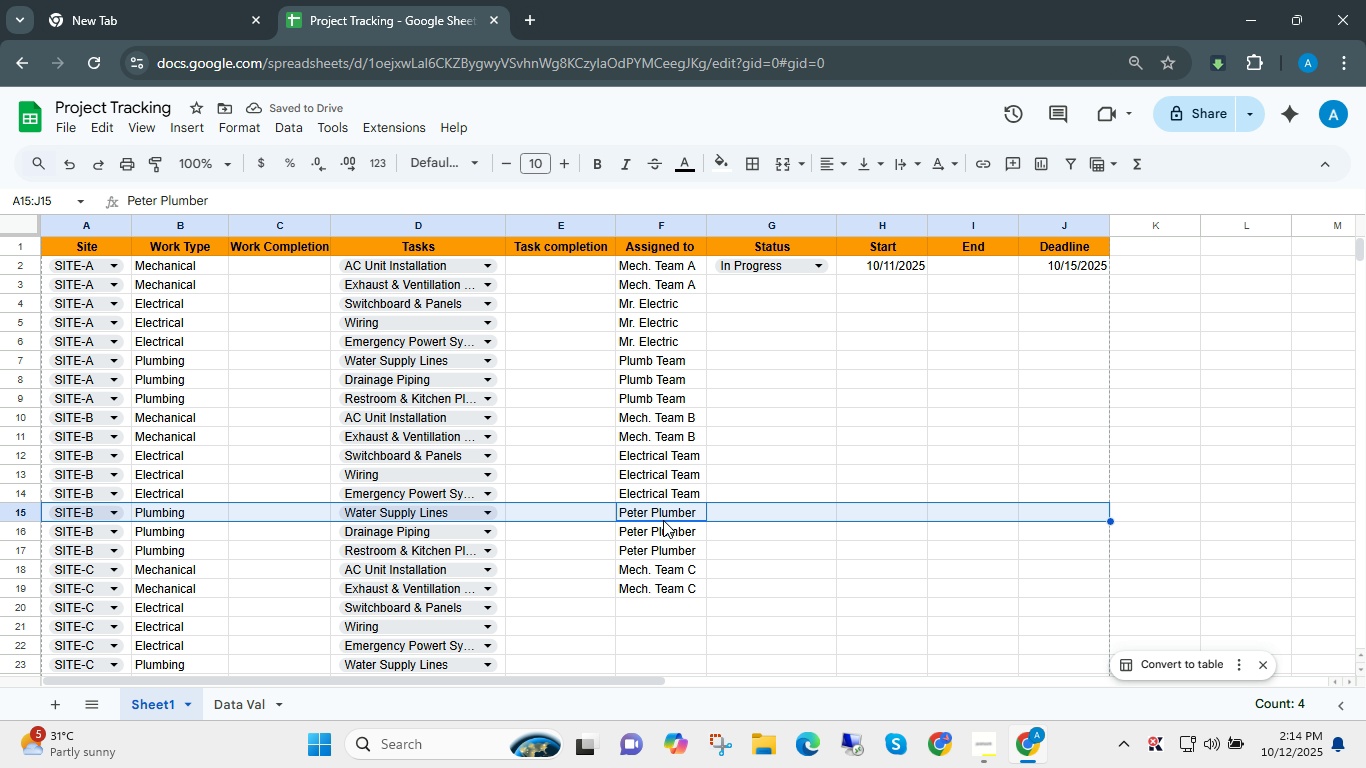 
key(Shift+ArrowDown)
 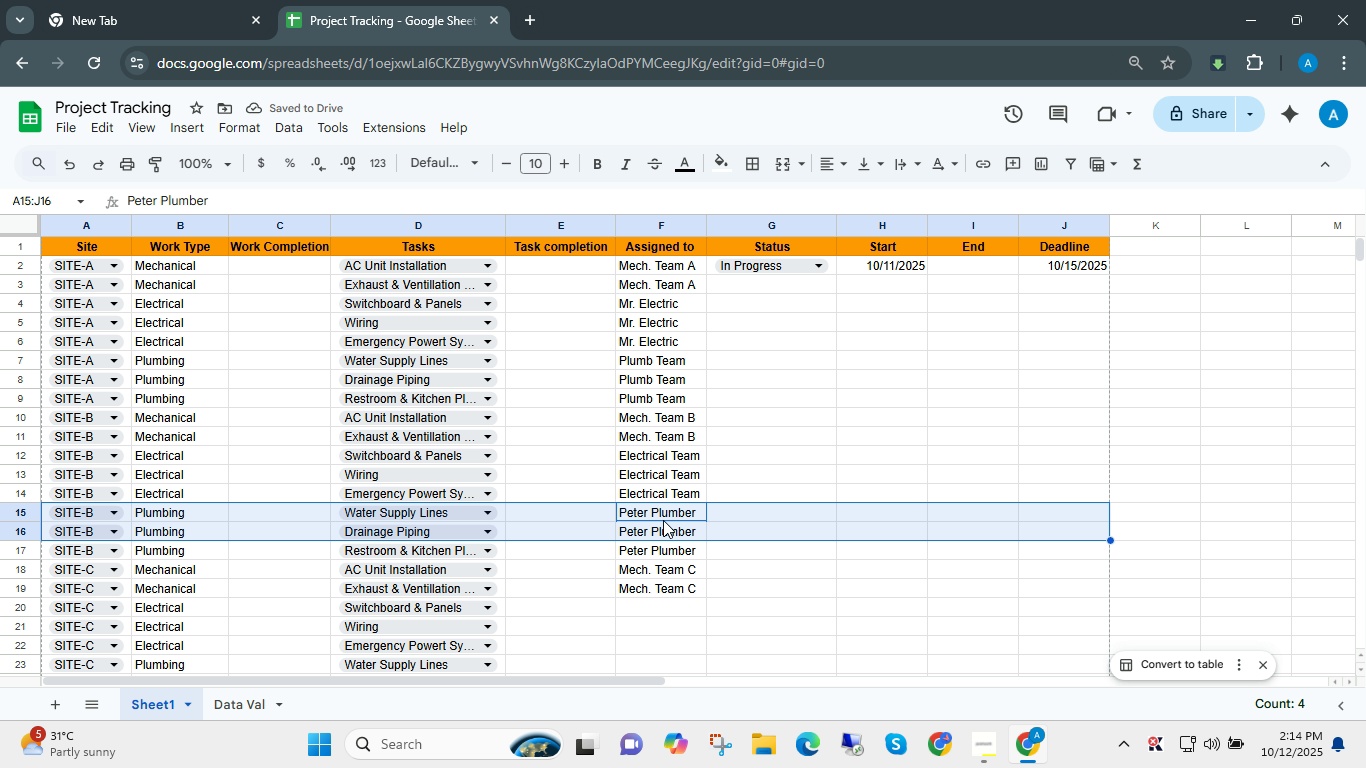 
key(Shift+ArrowDown)
 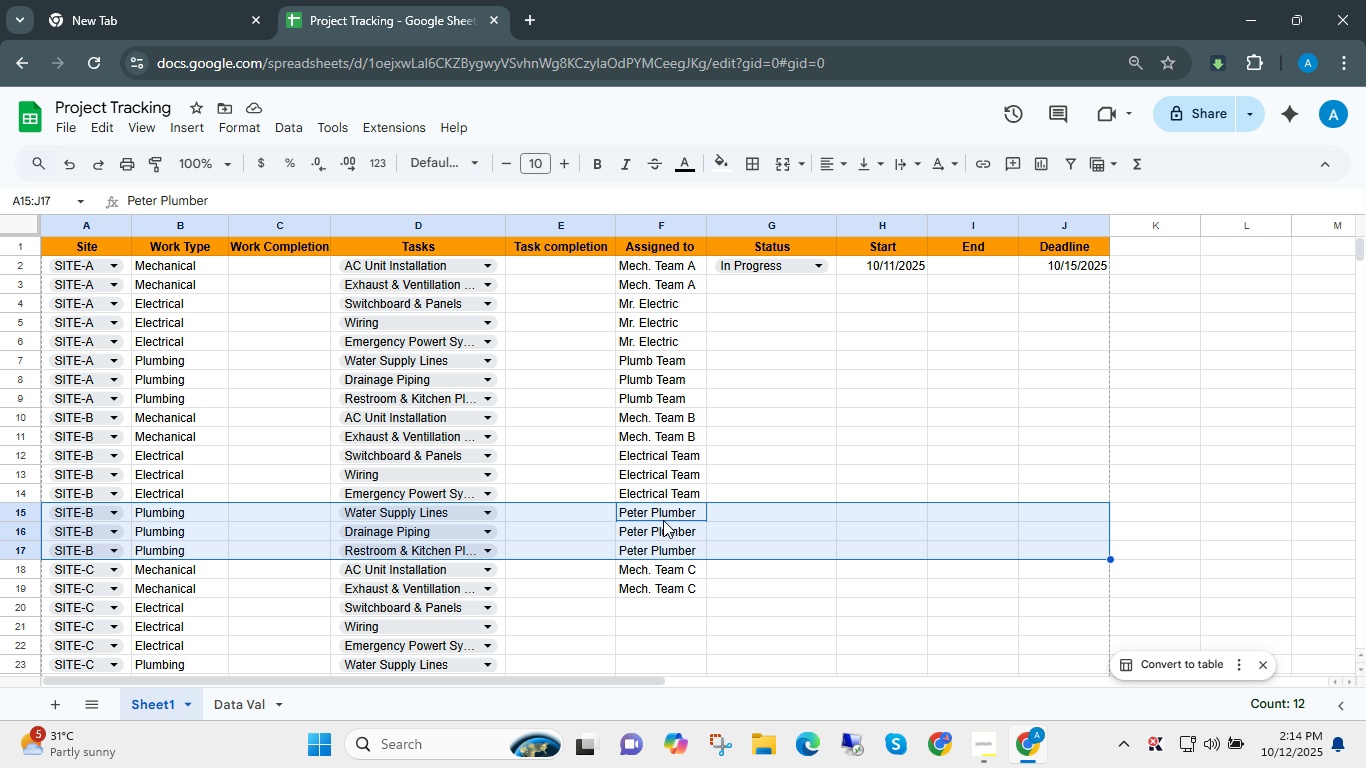 
key(Control+ArrowDown)
 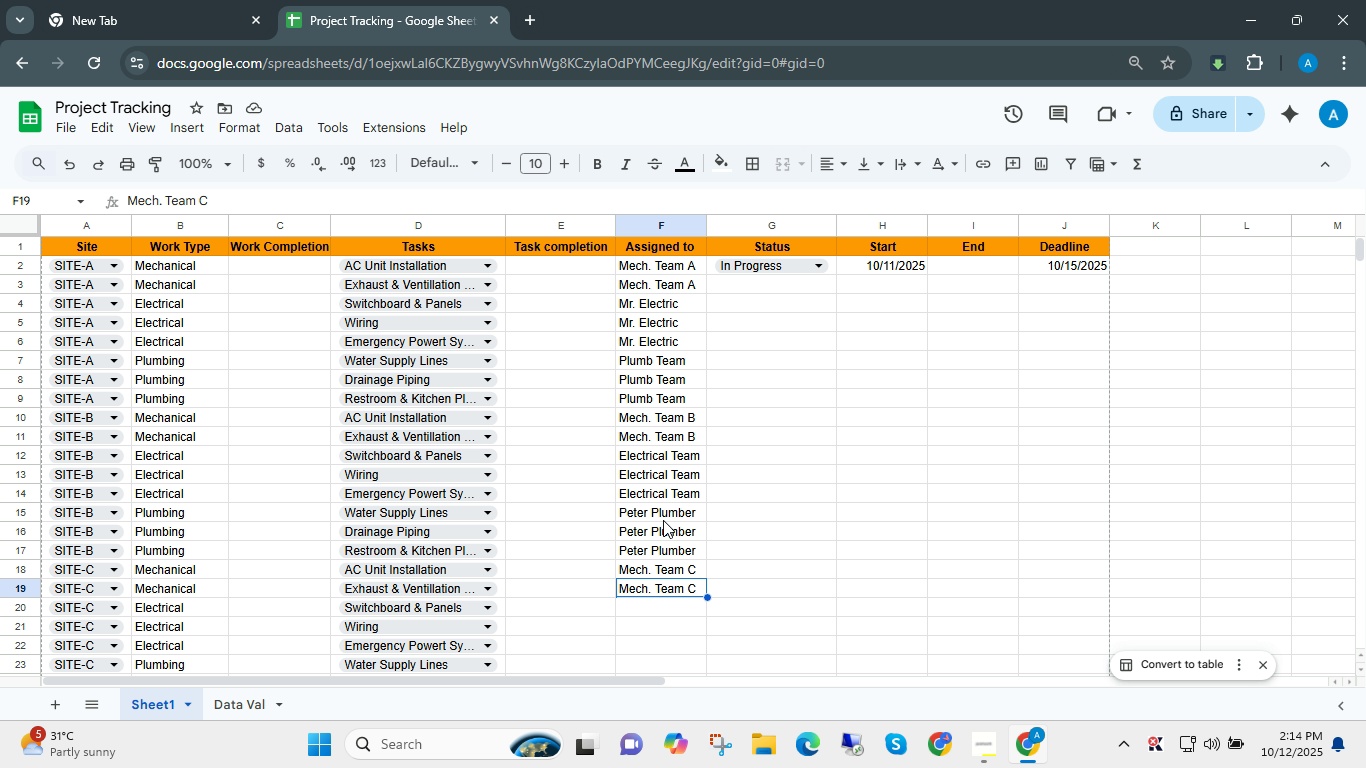 
key(ArrowDown)
 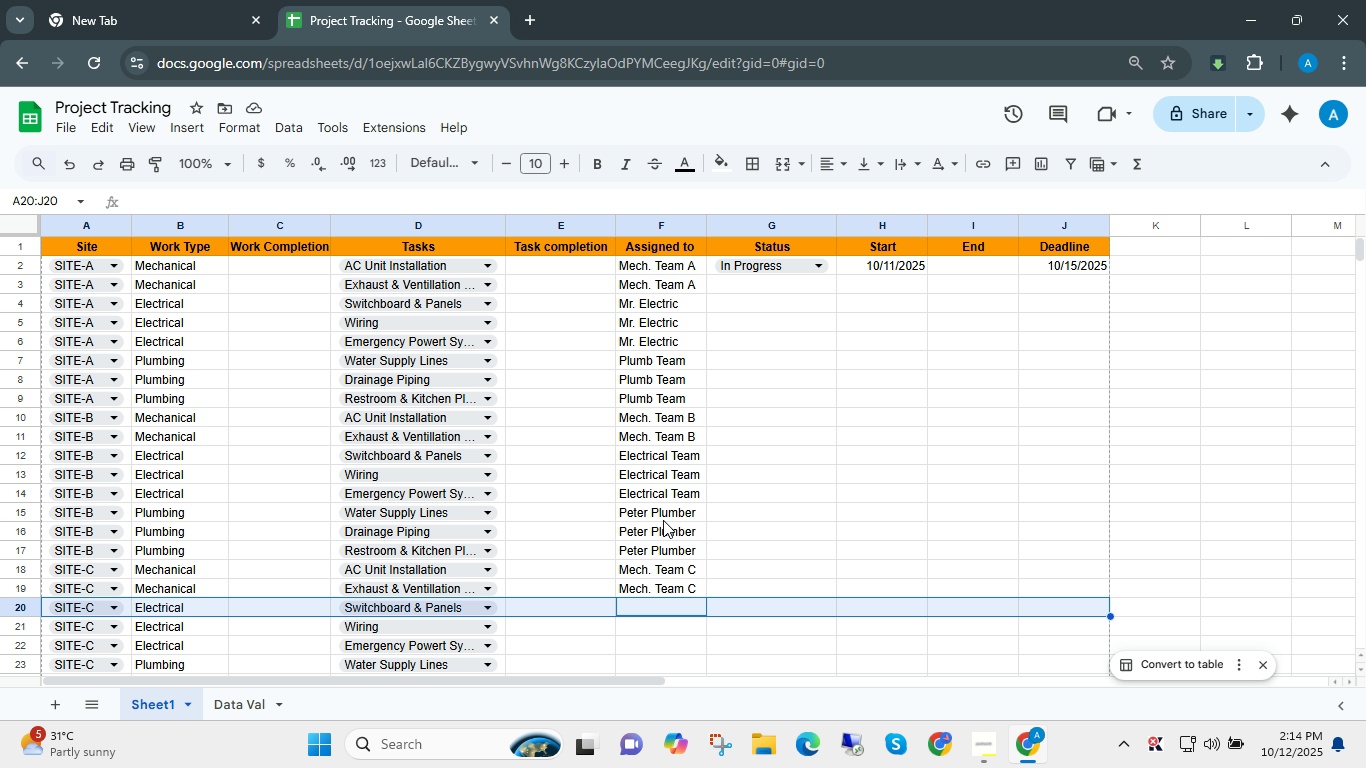 
key(Shift+ShiftLeft)
 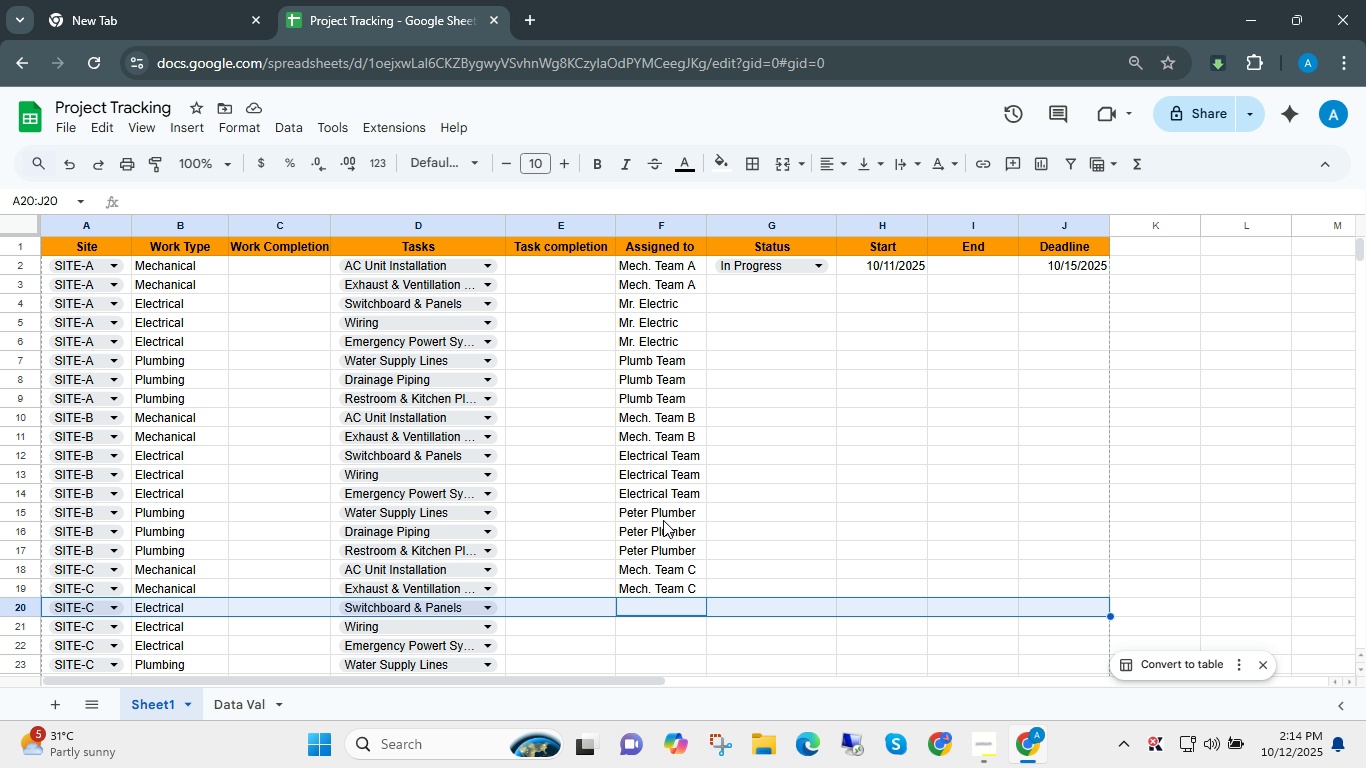 
key(Shift+Space)
 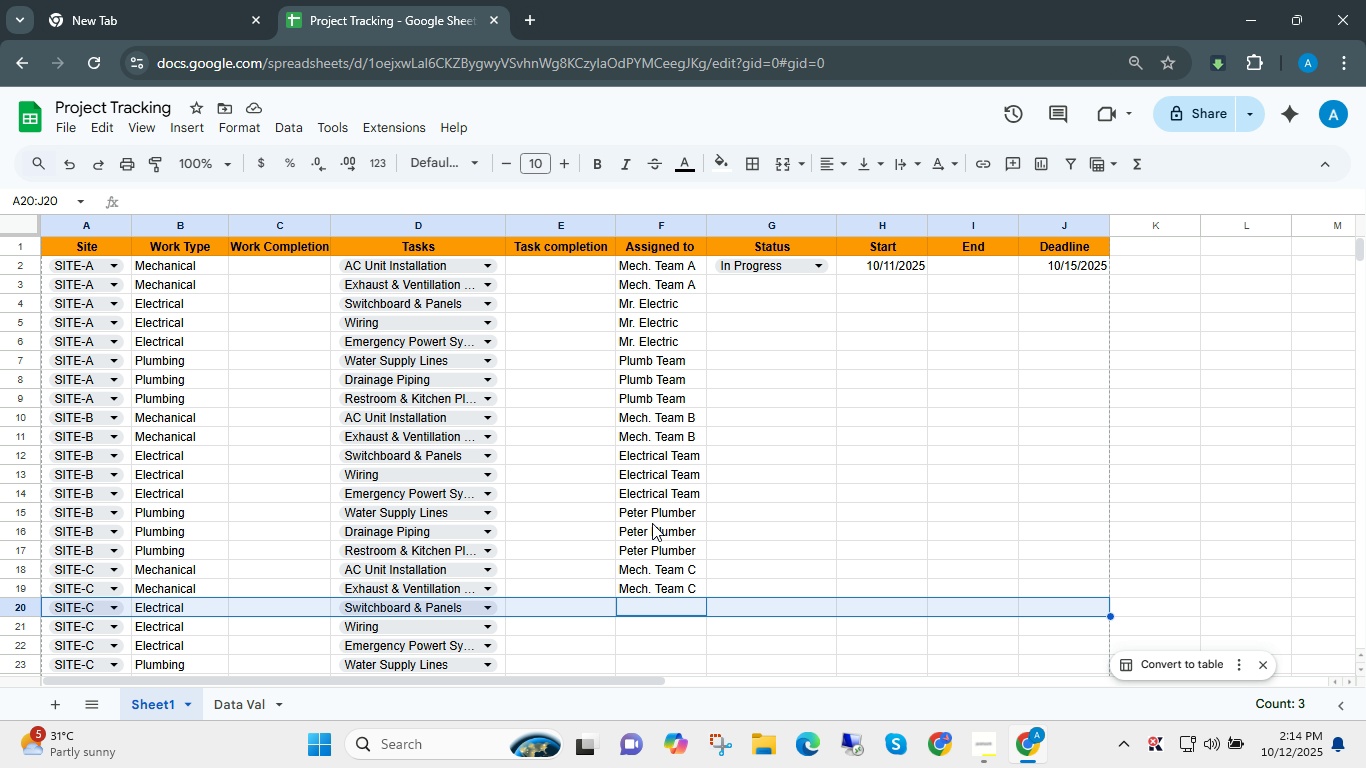 
scroll: coordinate [693, 503], scroll_direction: down, amount: 1.0
 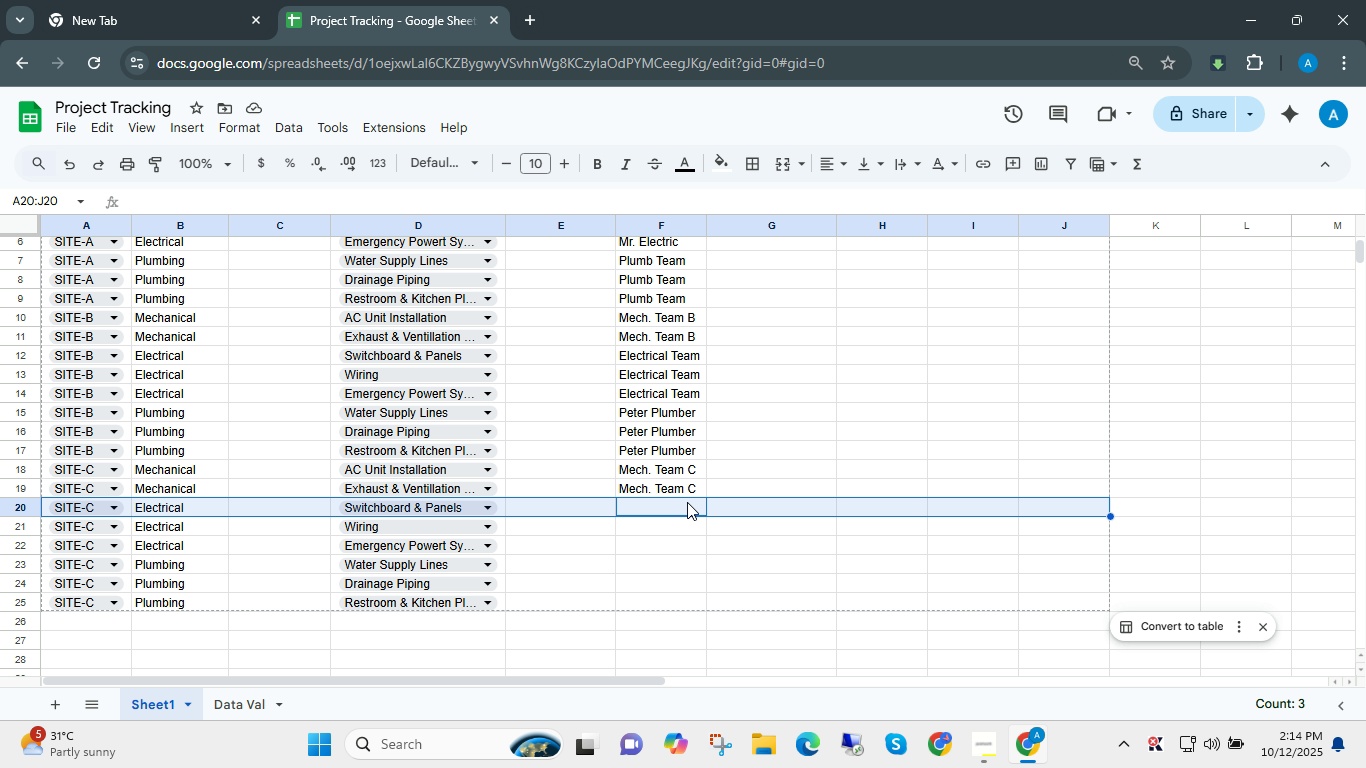 
type(Elect)
key(Escape)
 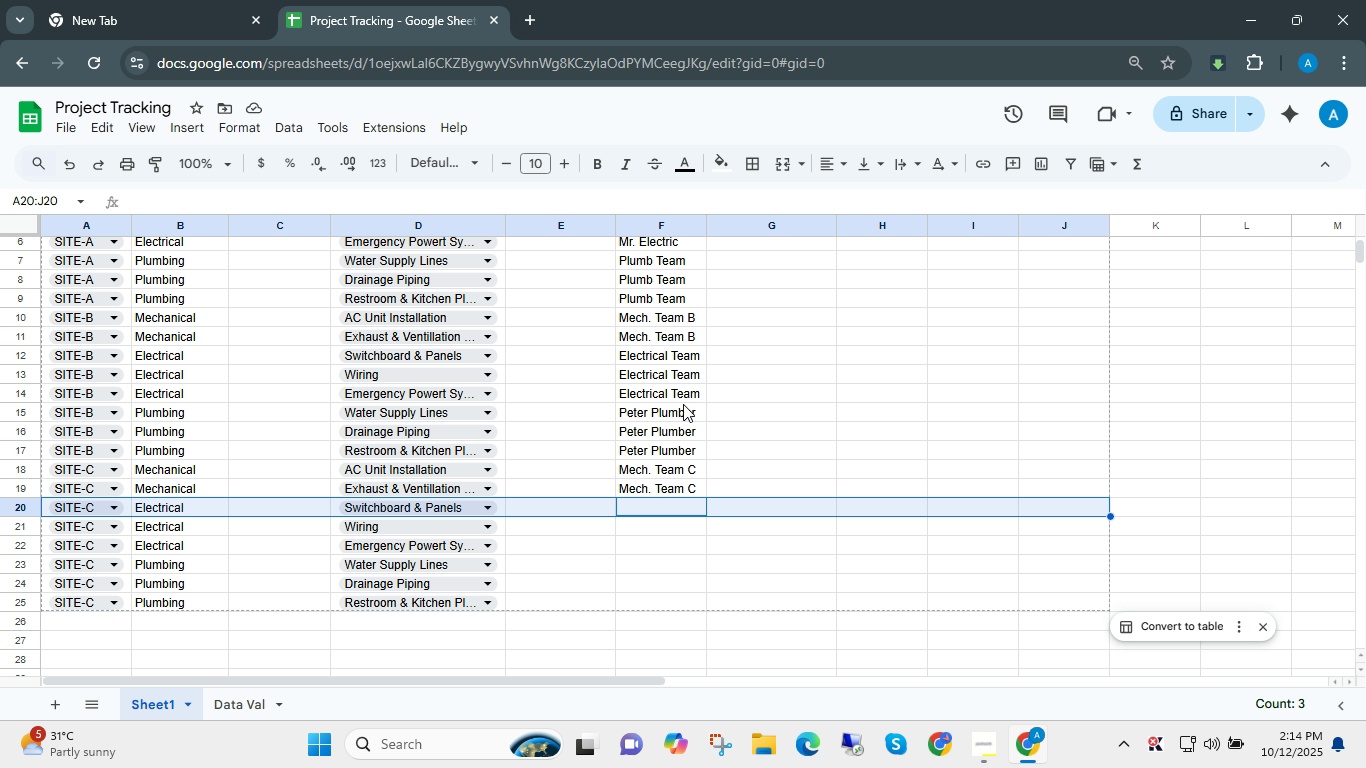 
left_click([687, 346])
 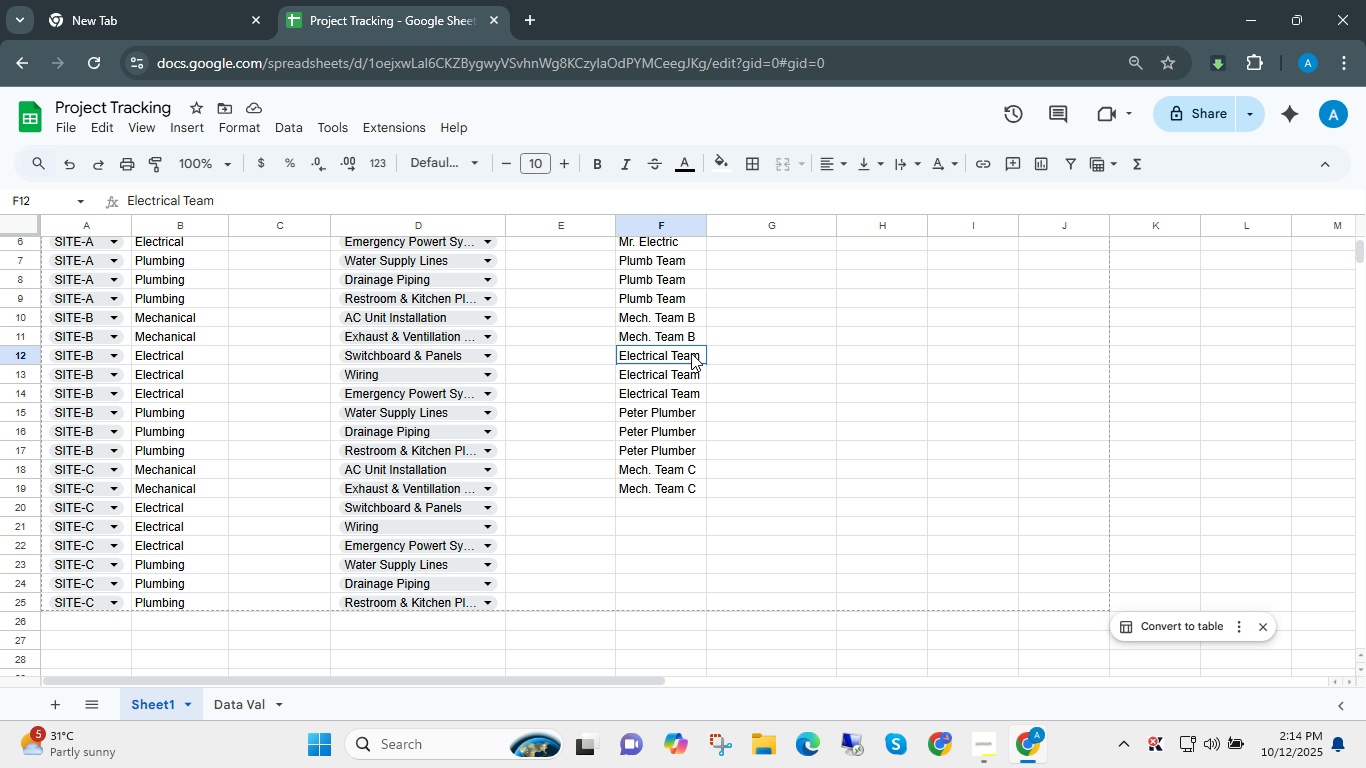 
double_click([691, 353])
 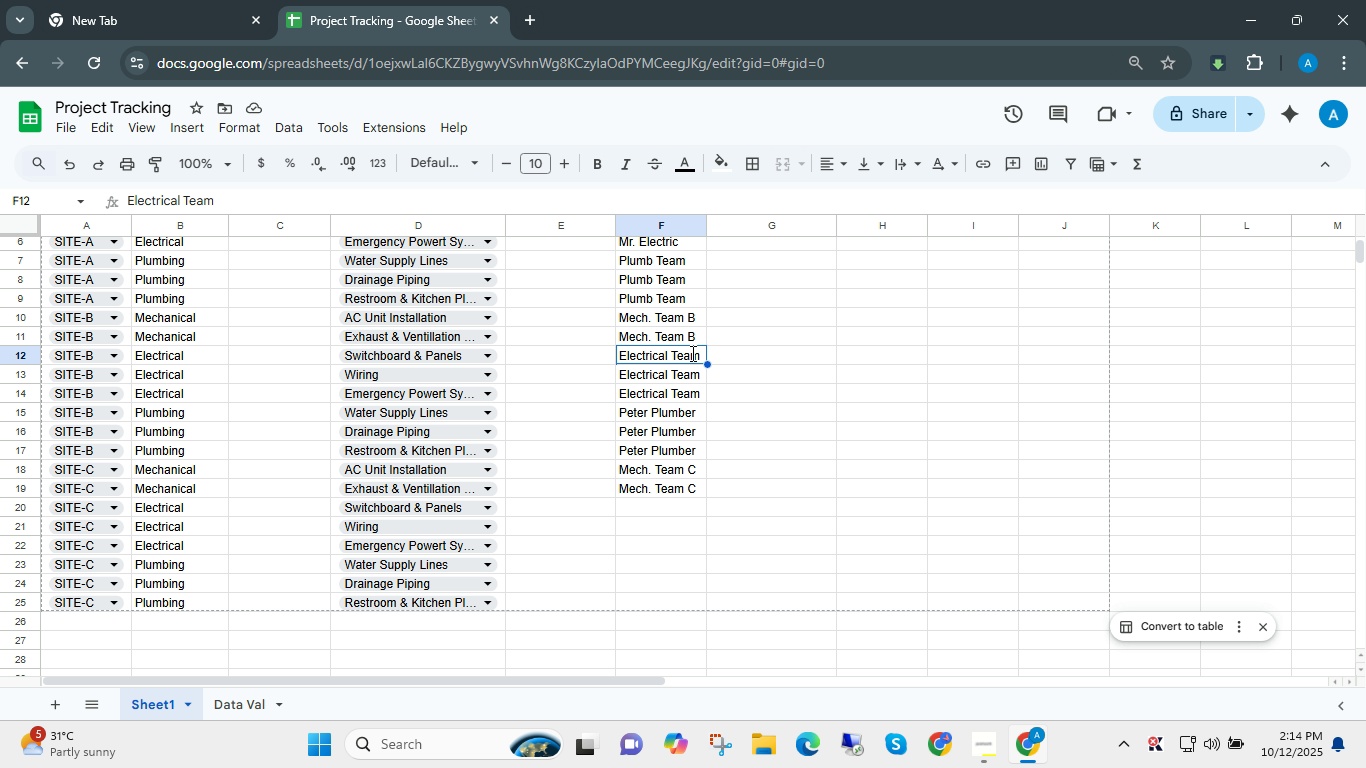 
key(F2)
 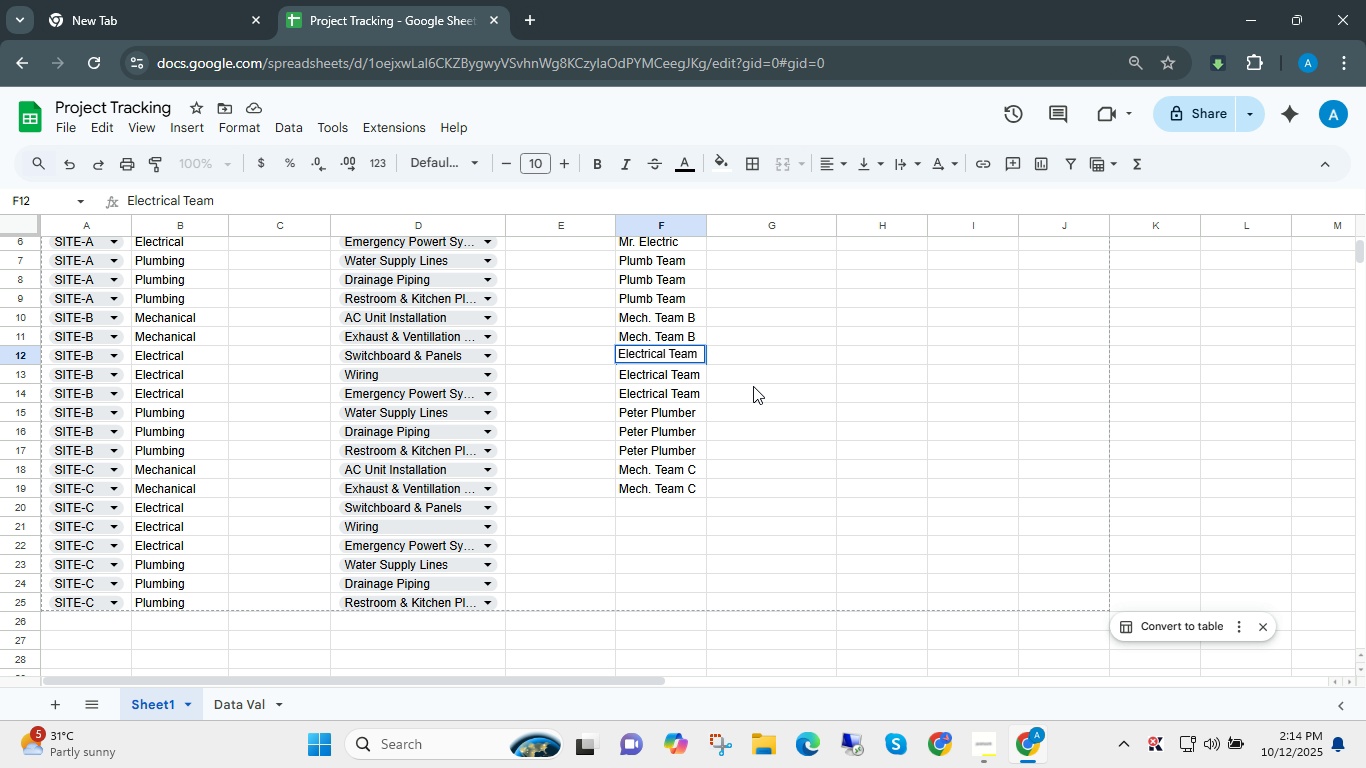 
key(Space)
 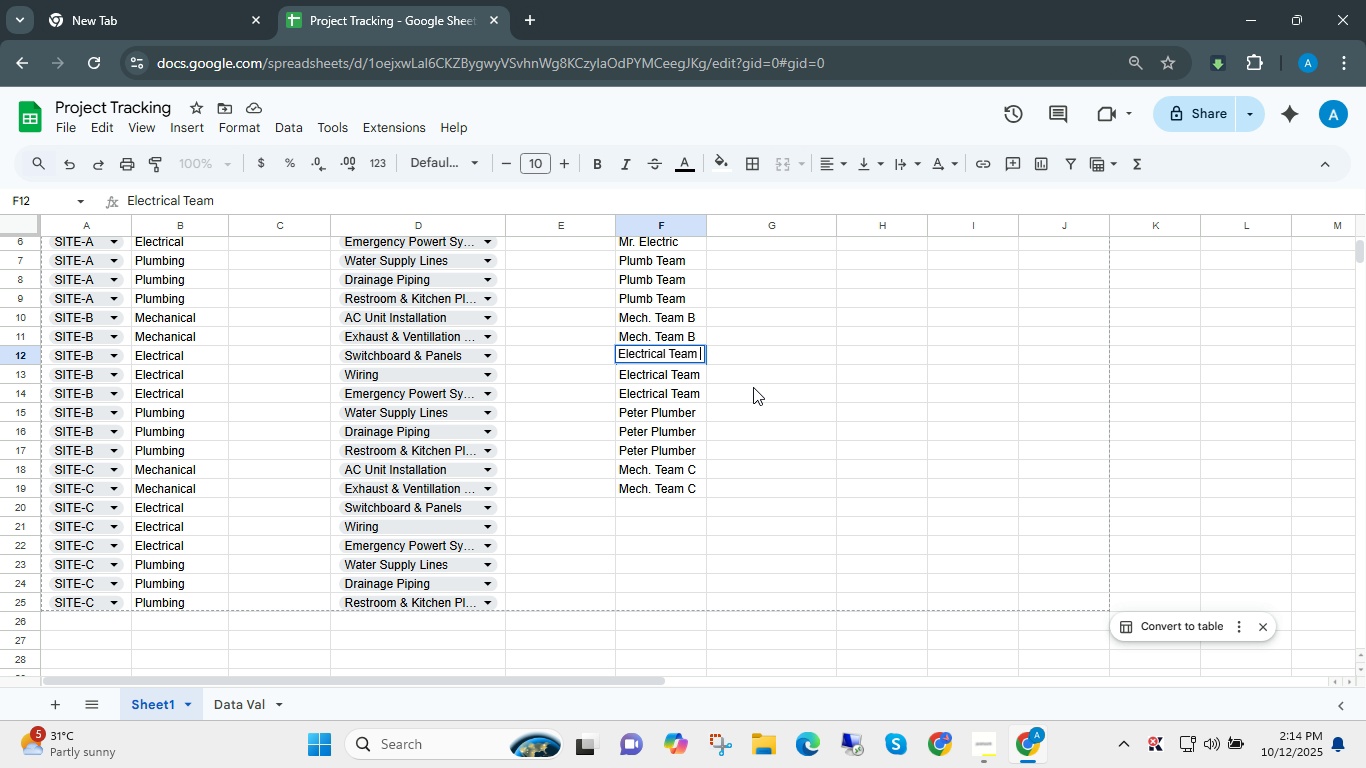 
key(1)
 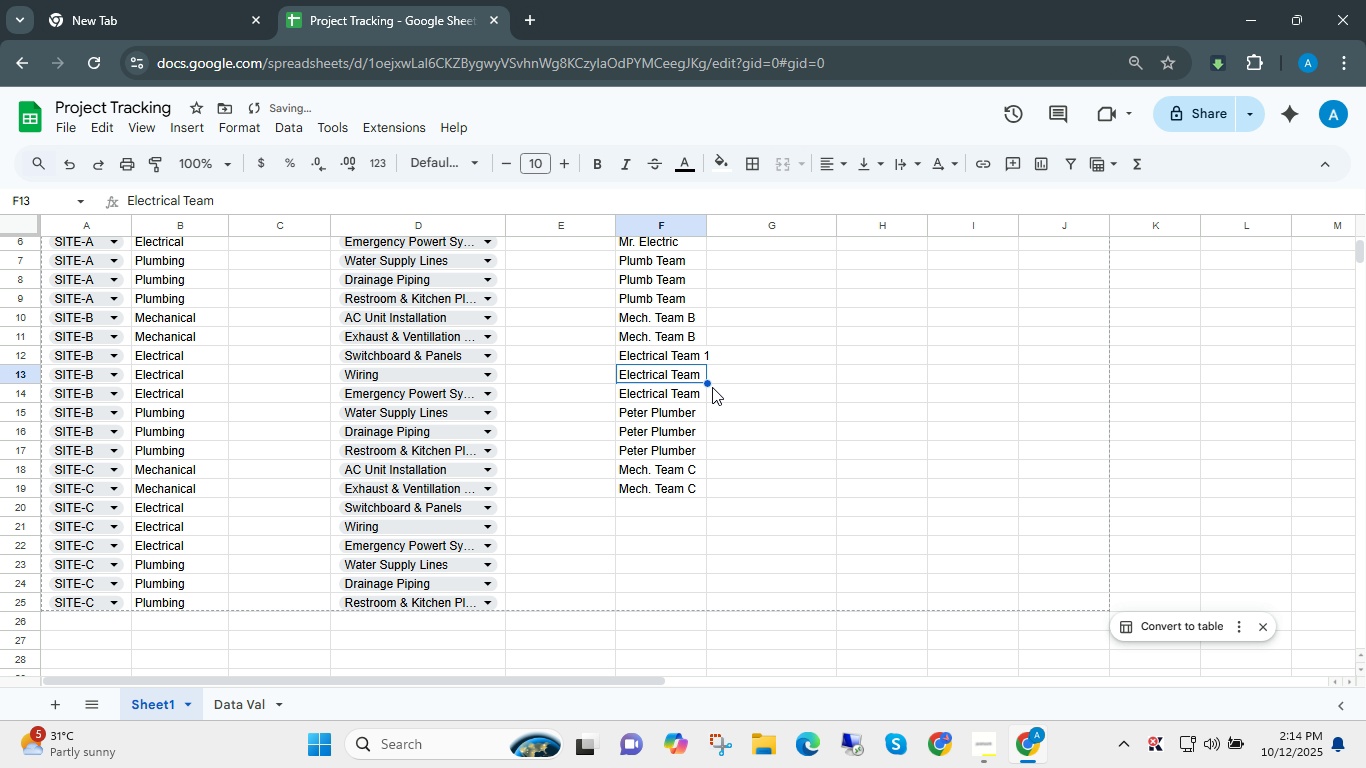 
key(Enter)
 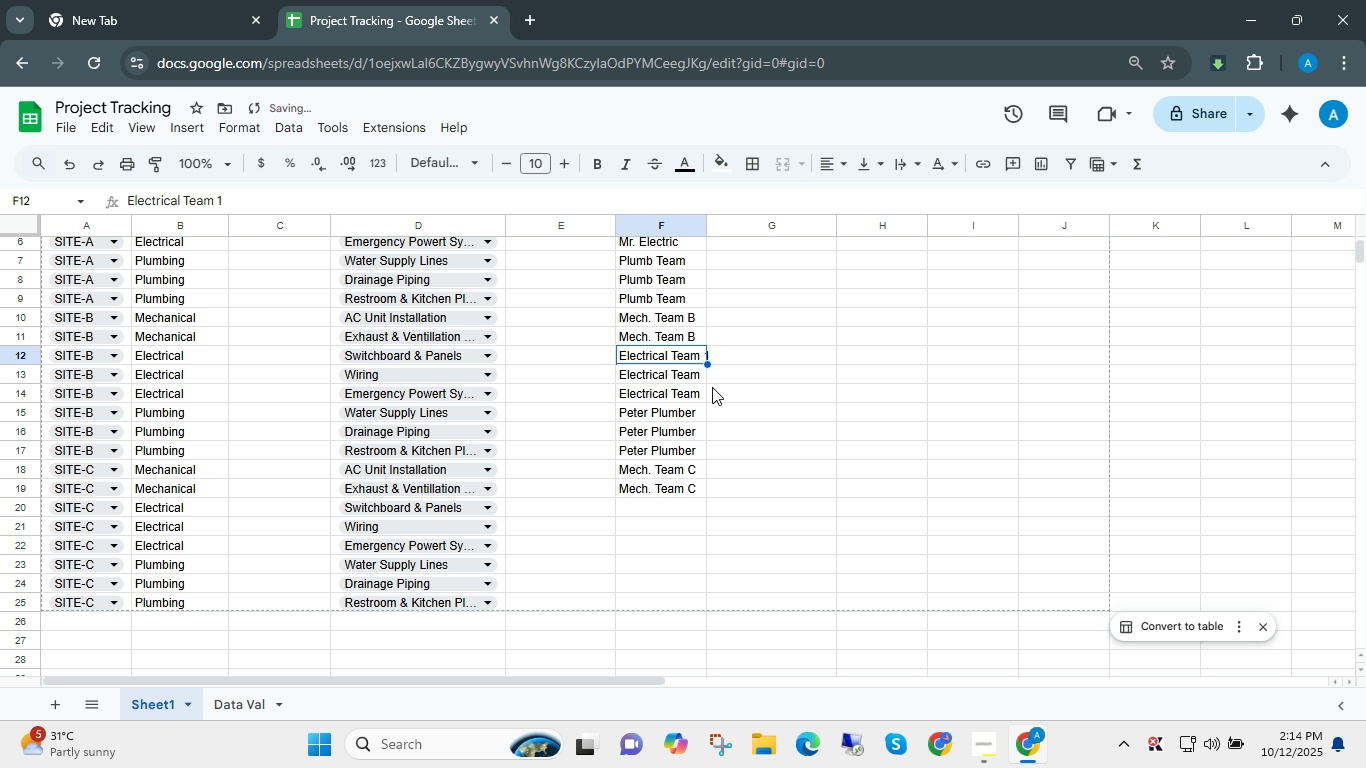 
key(ArrowUp)
 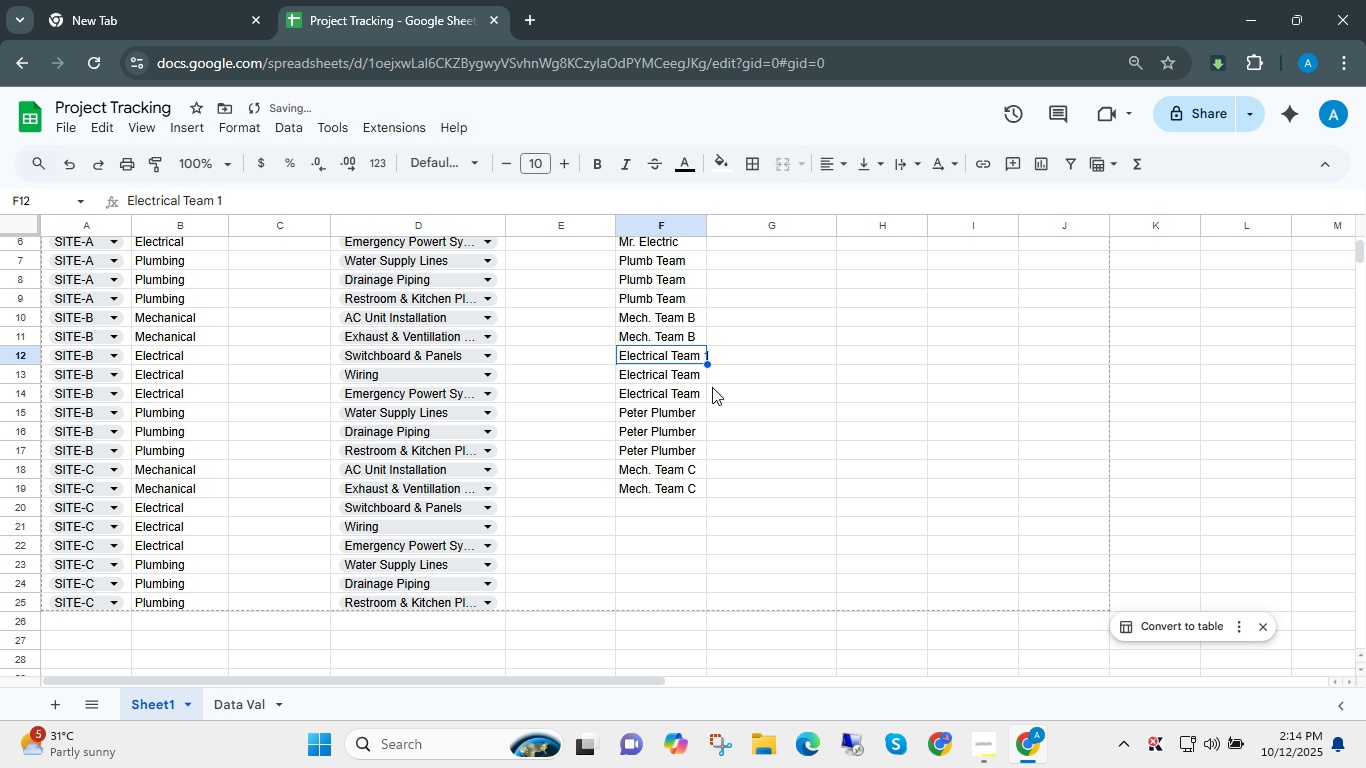 
key(Shift+ArrowDown)
 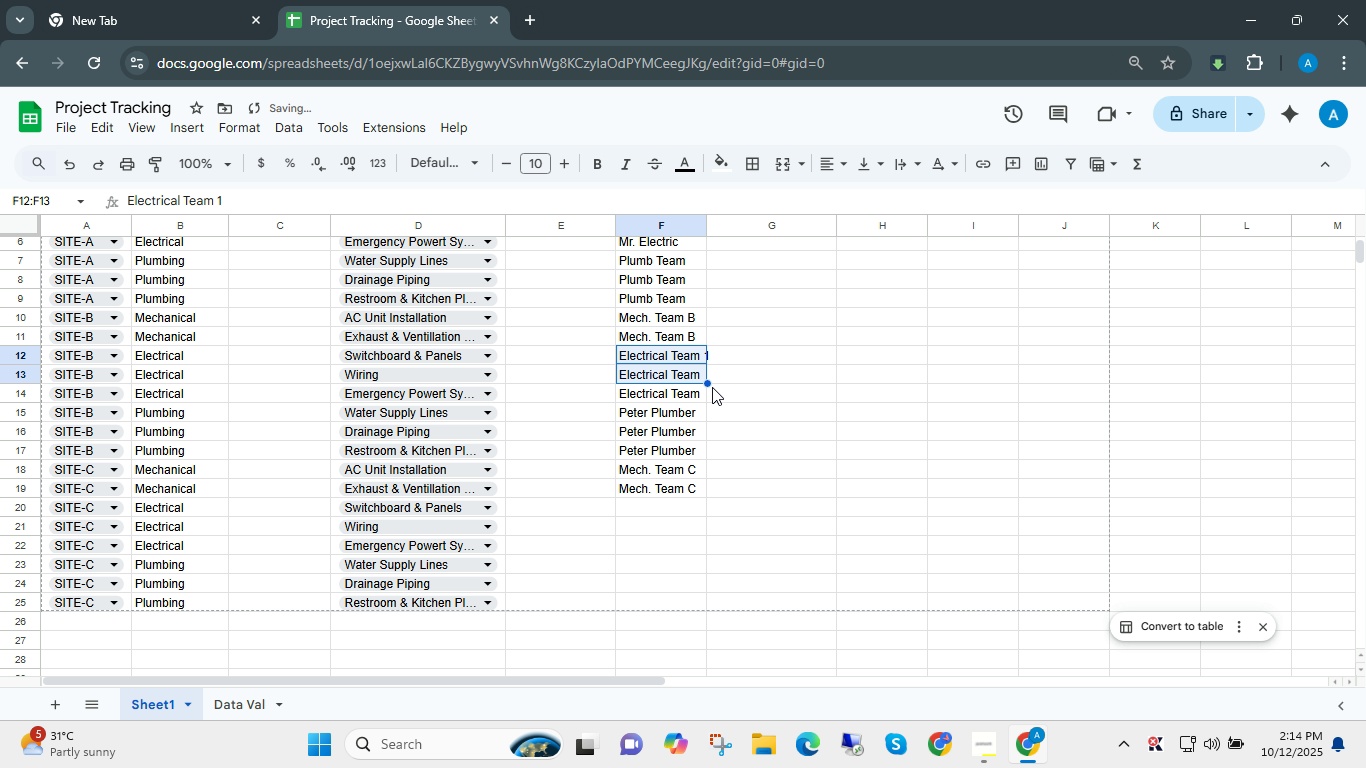 
key(Shift+ArrowDown)
 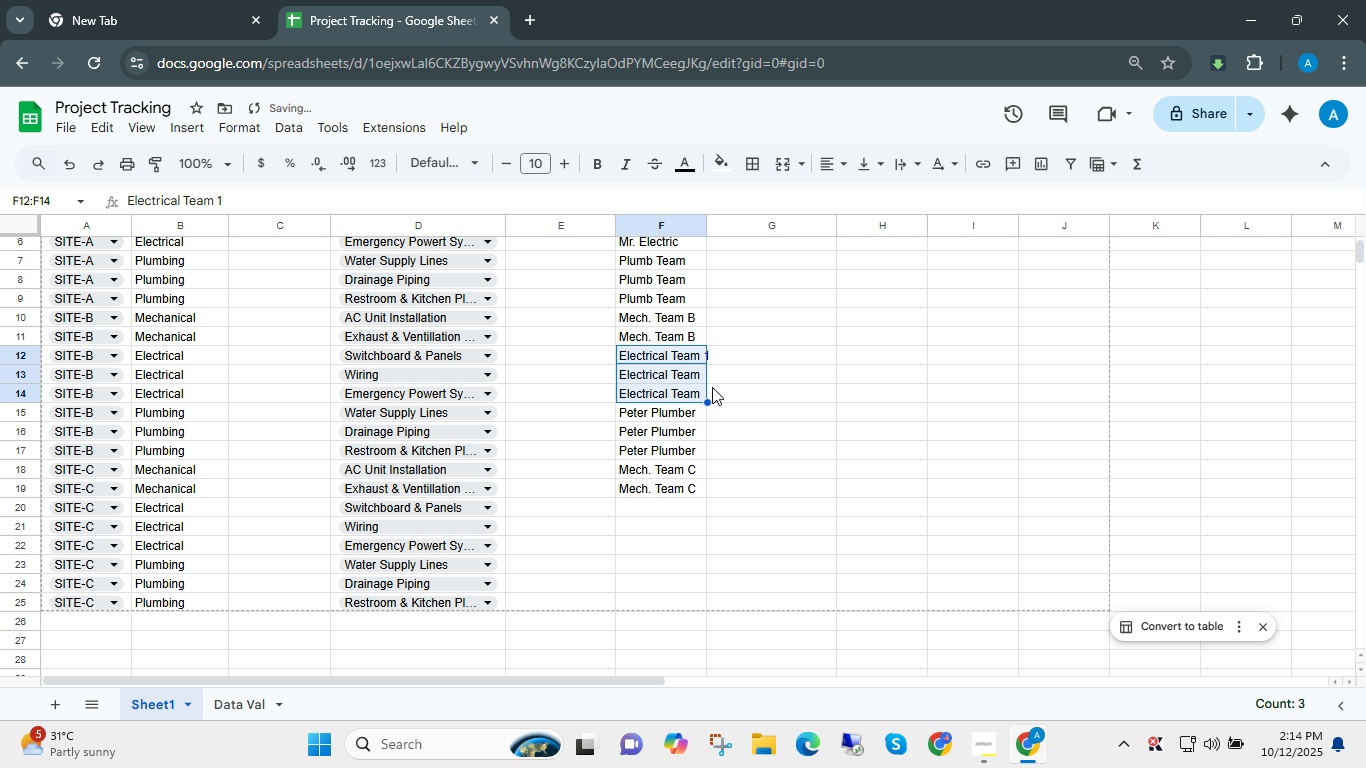 
key(Control+Shift+ControlLeft)
 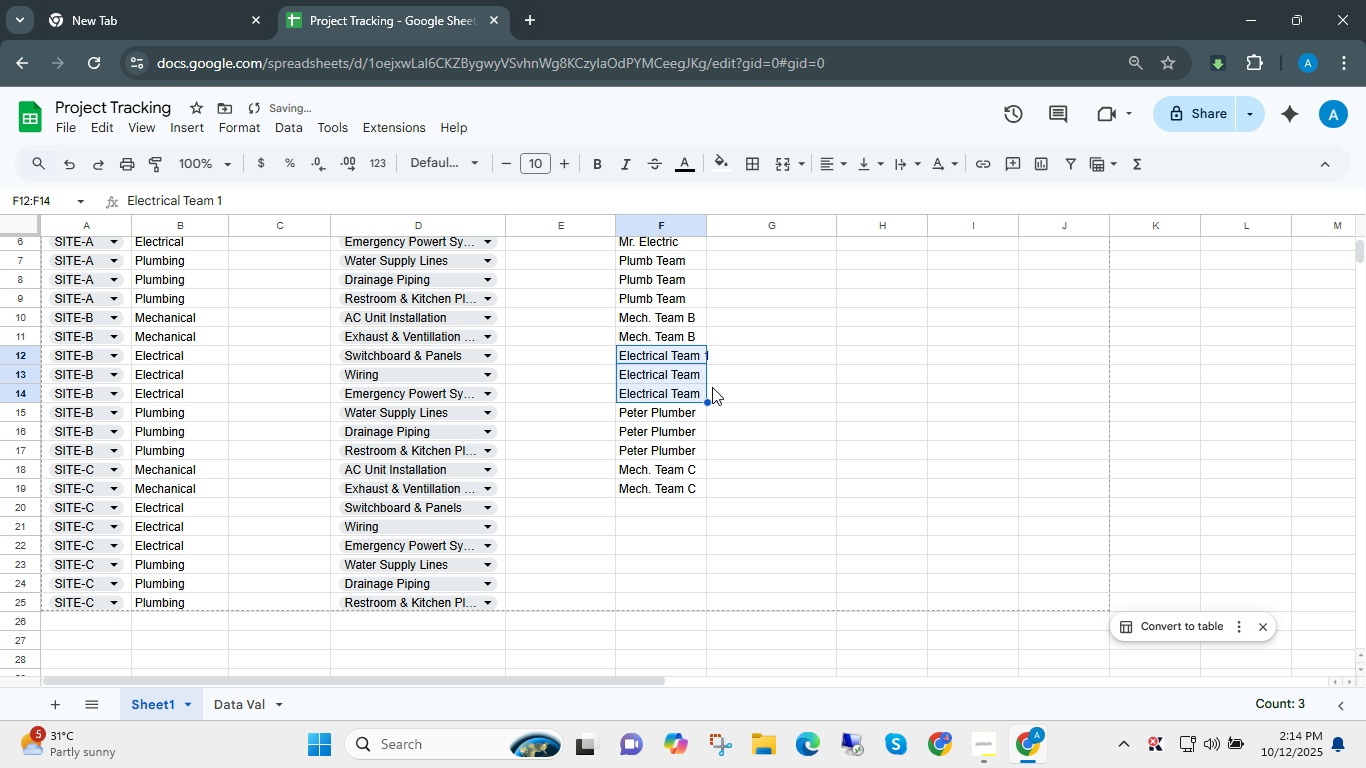 
key(Control+D)
 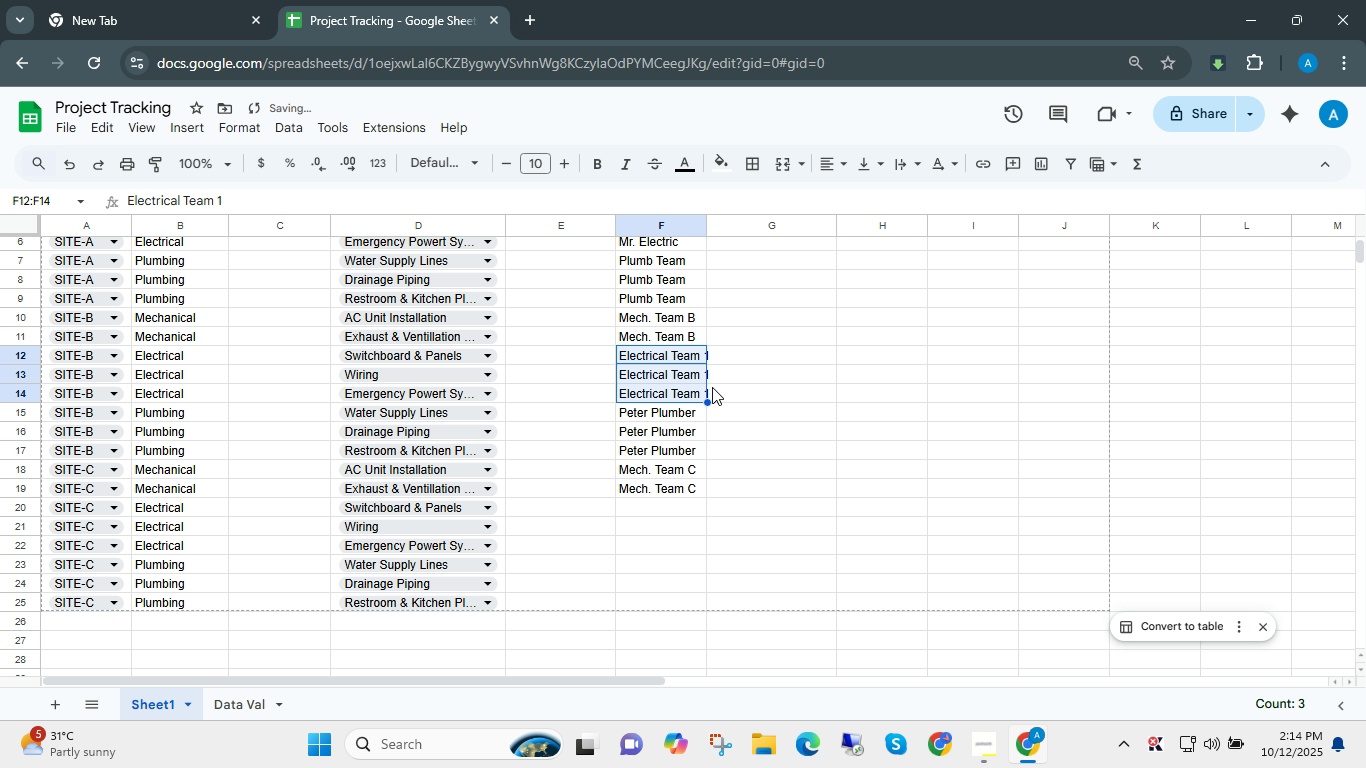 
key(Control+ArrowDown)
 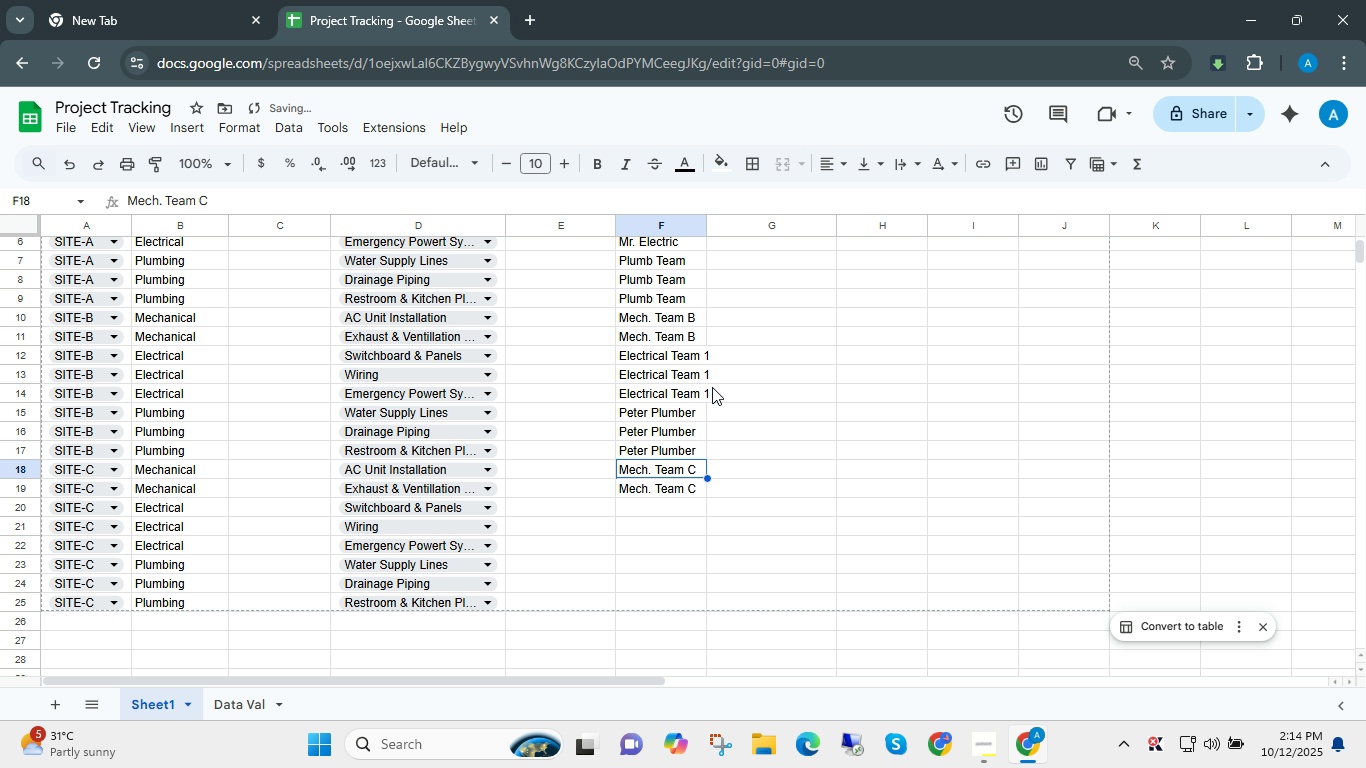 
key(ArrowUp)
 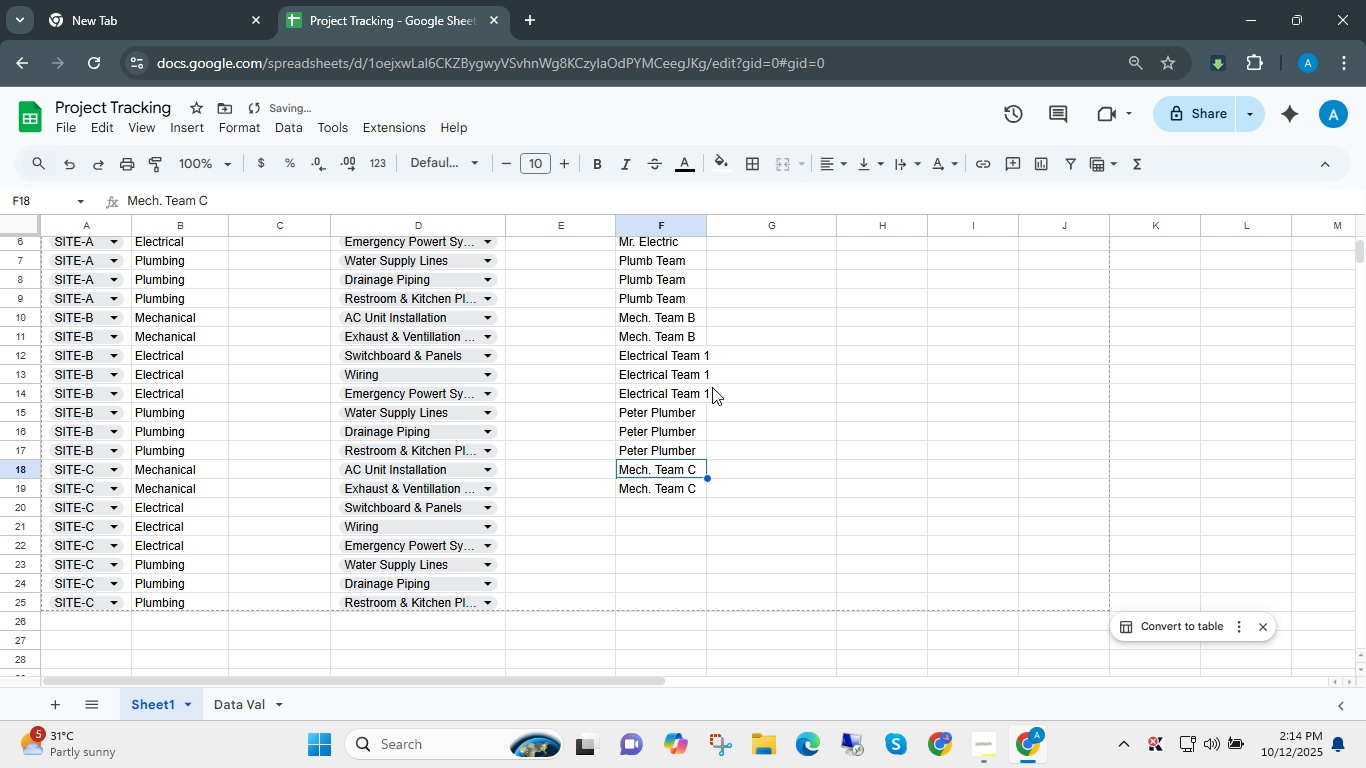 
key(Control+ControlLeft)
 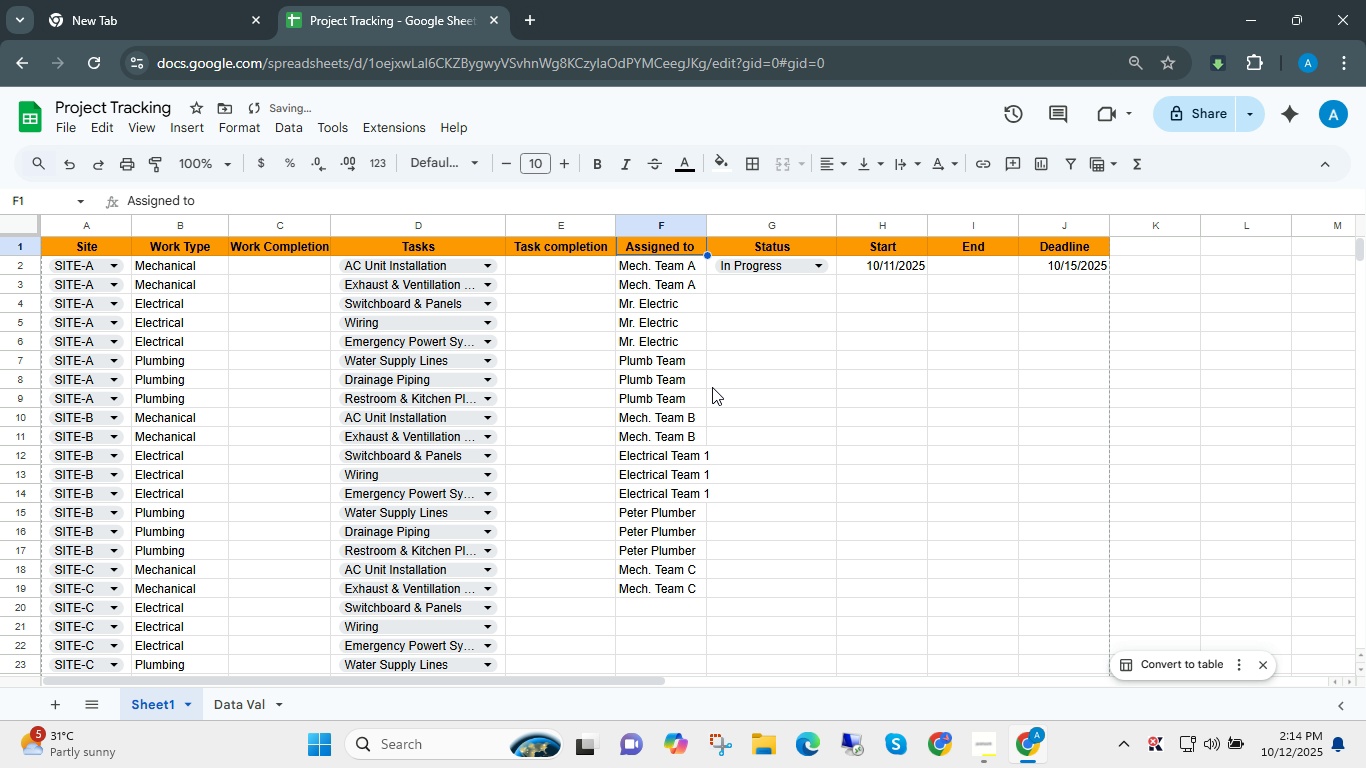 
key(Control+ArrowUp)
 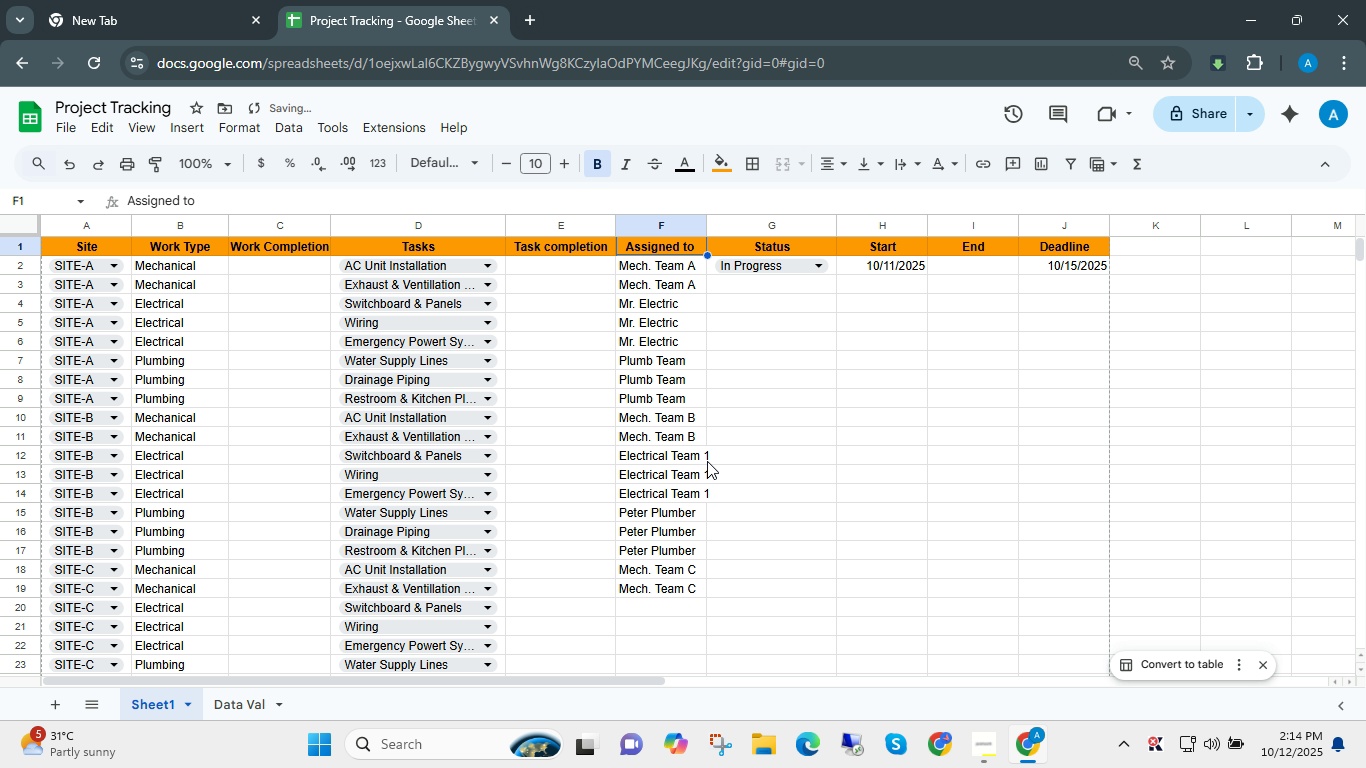 
left_click([703, 457])
 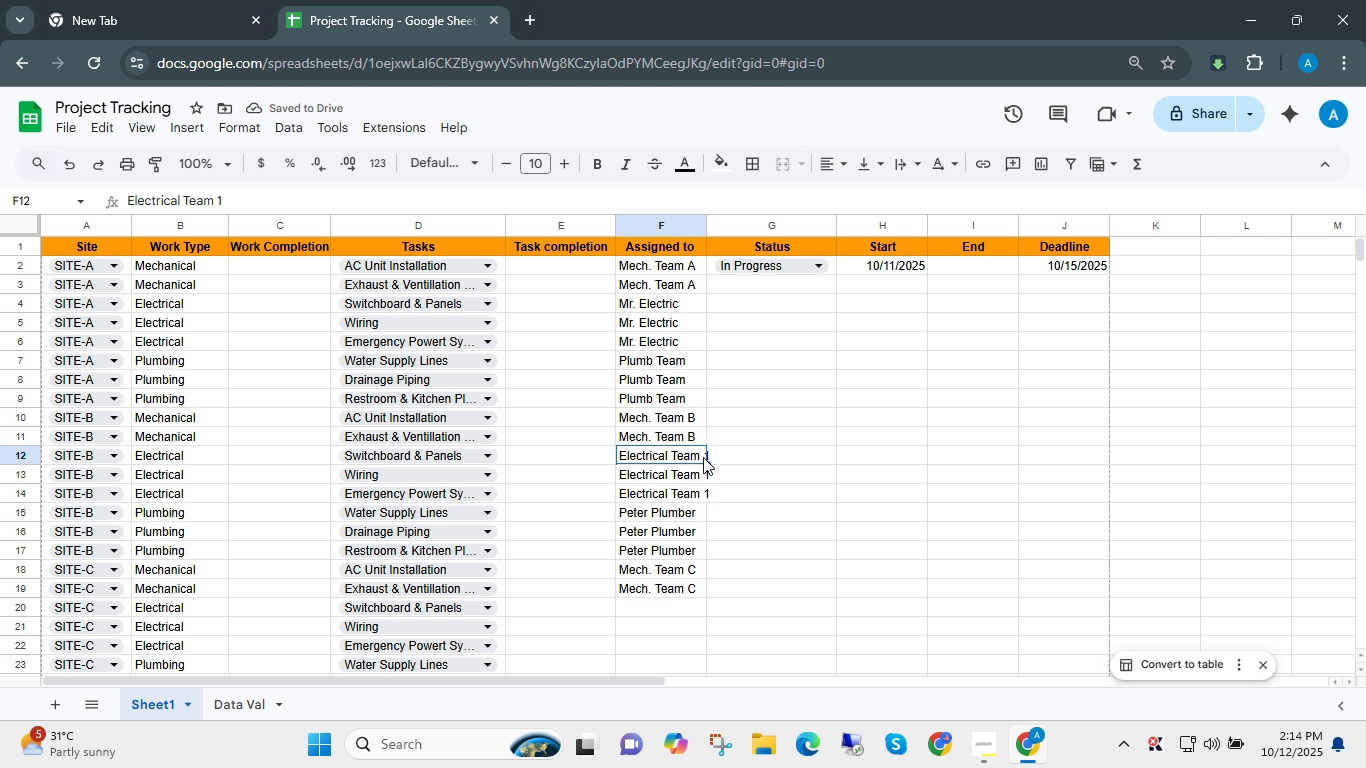 
key(Control+ControlLeft)
 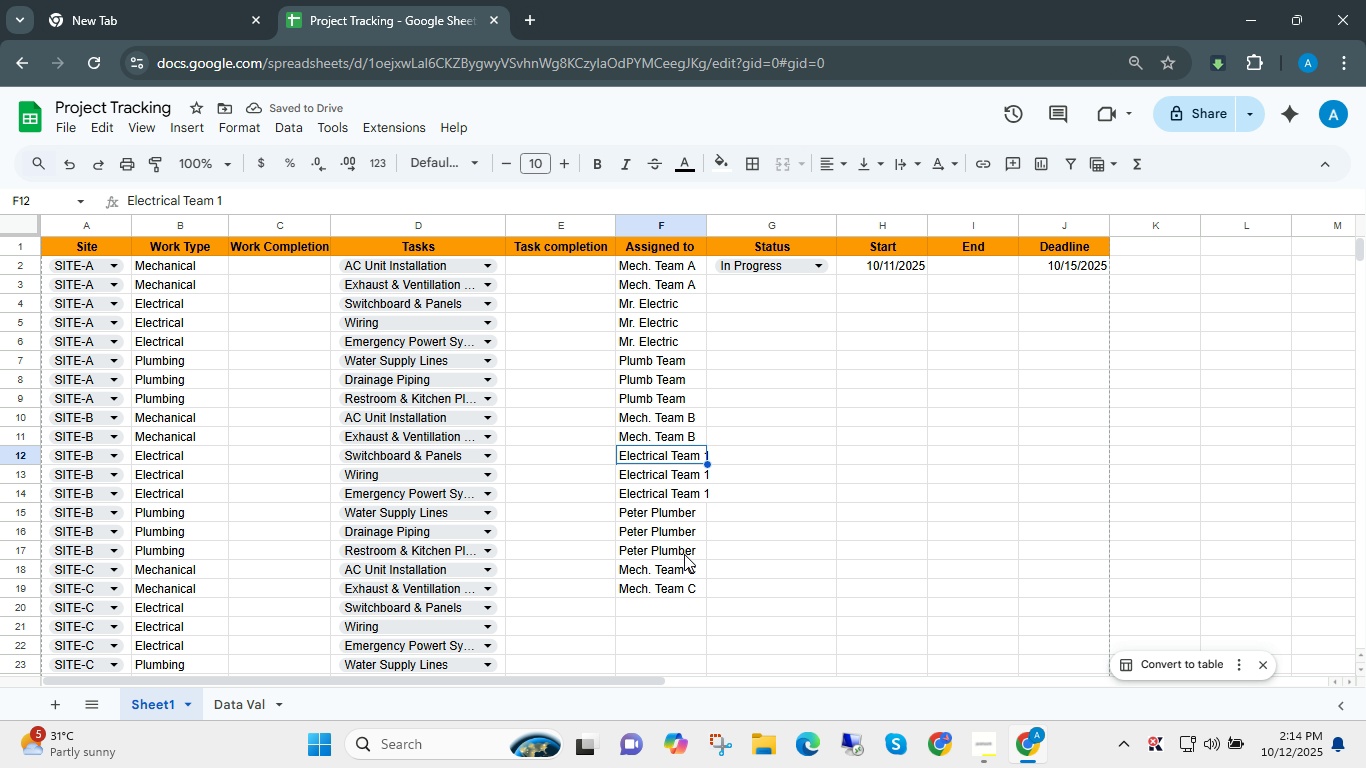 
key(Control+C)
 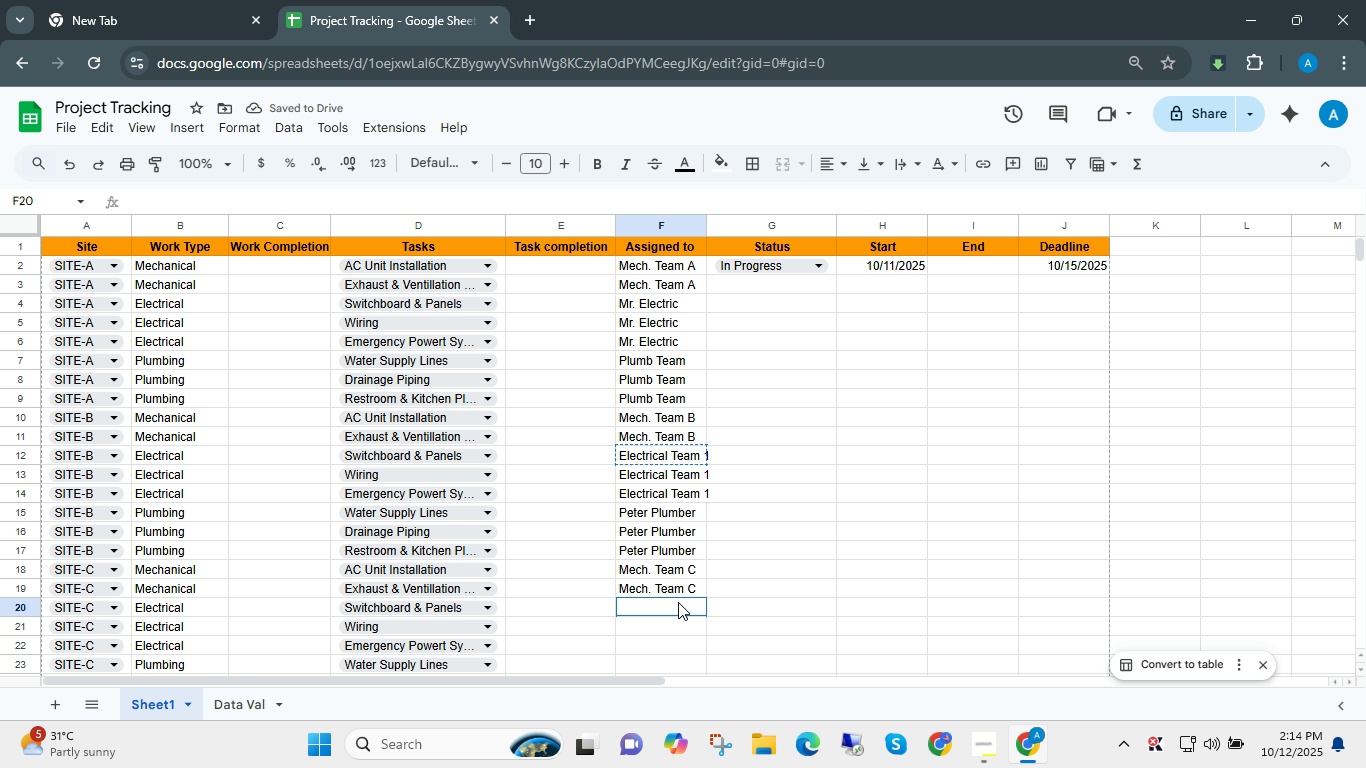 
key(Control+ControlLeft)
 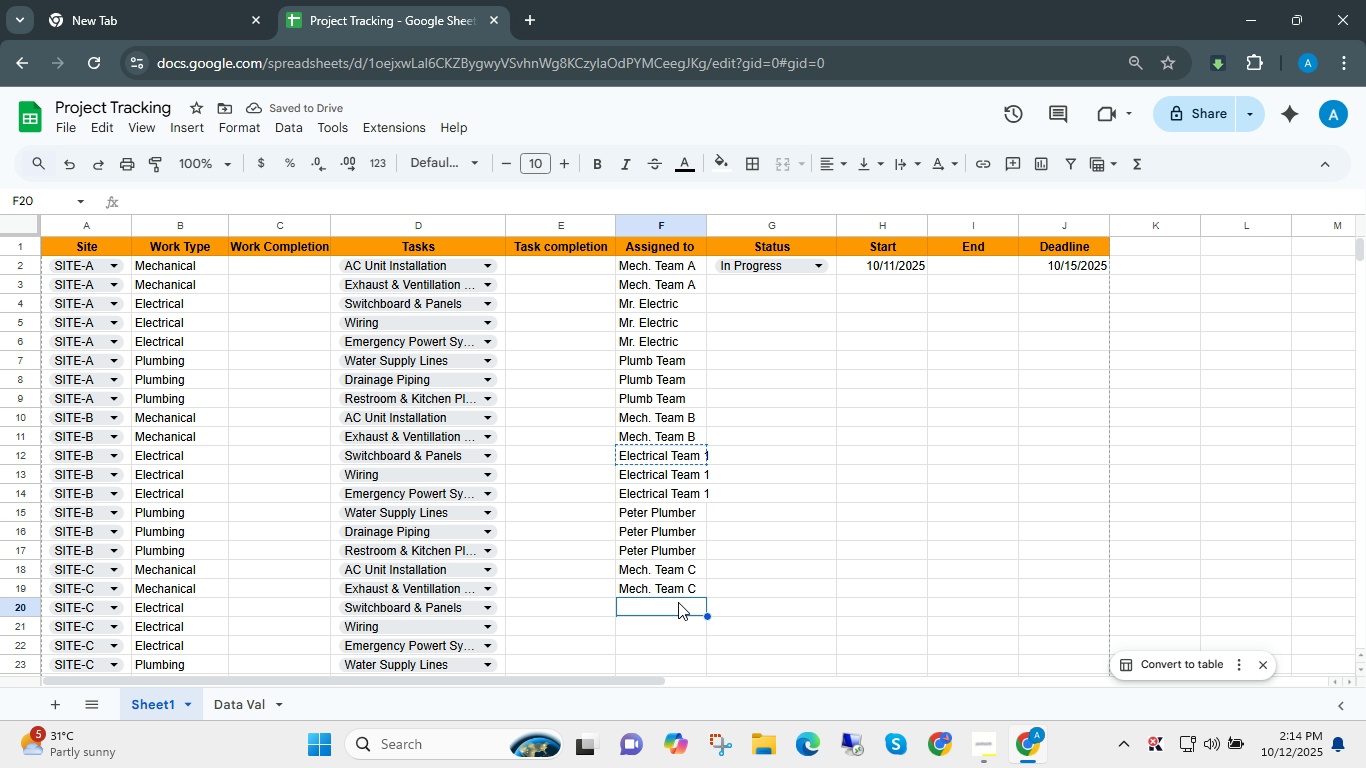 
left_click([678, 602])
 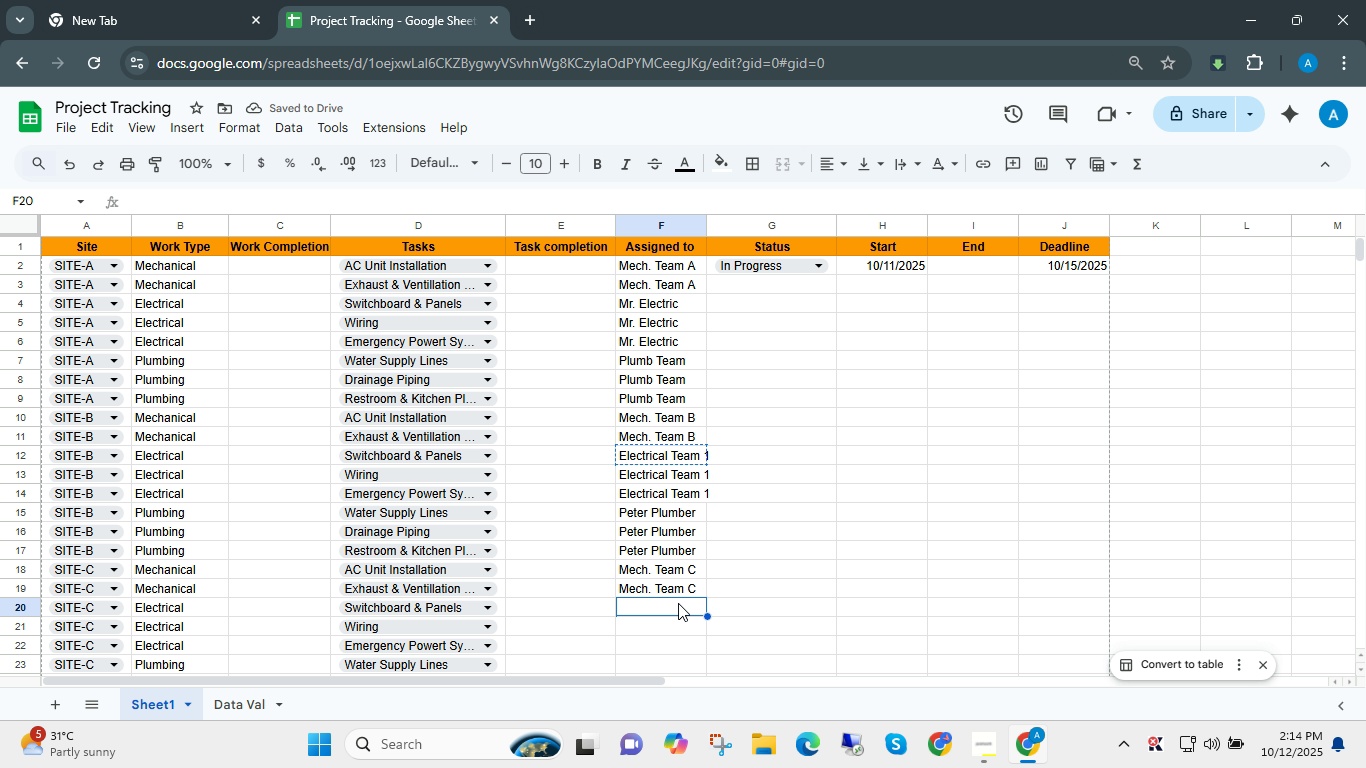 
key(Control+V)
 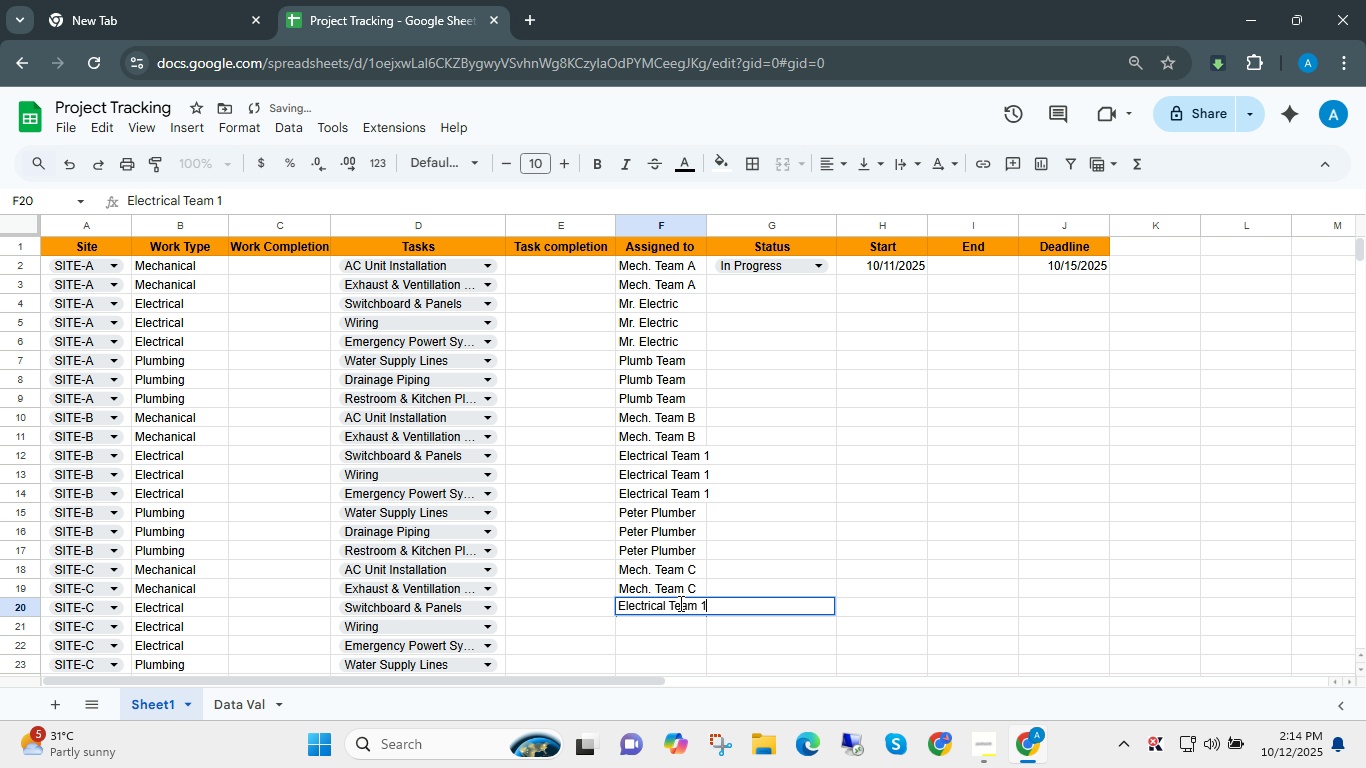 
key(F2)
 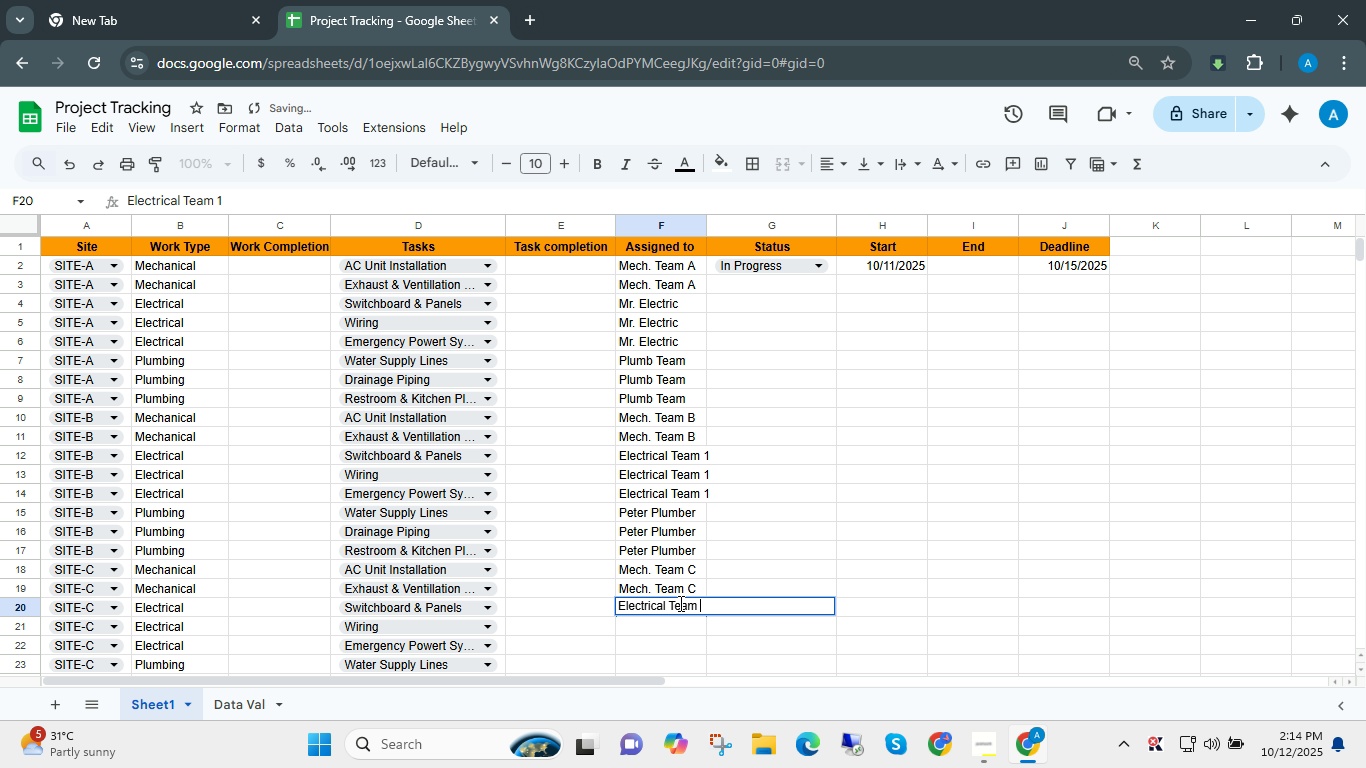 
key(Backspace)
 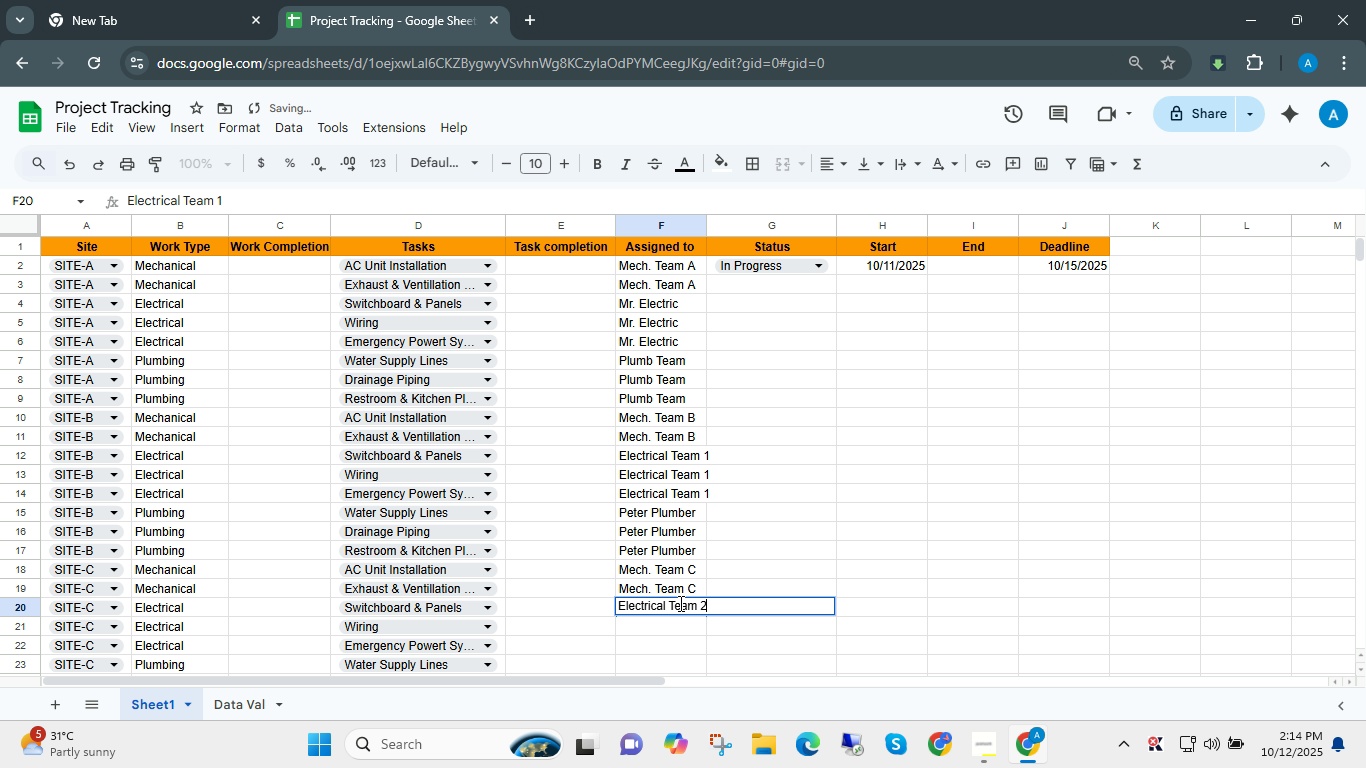 
key(2)
 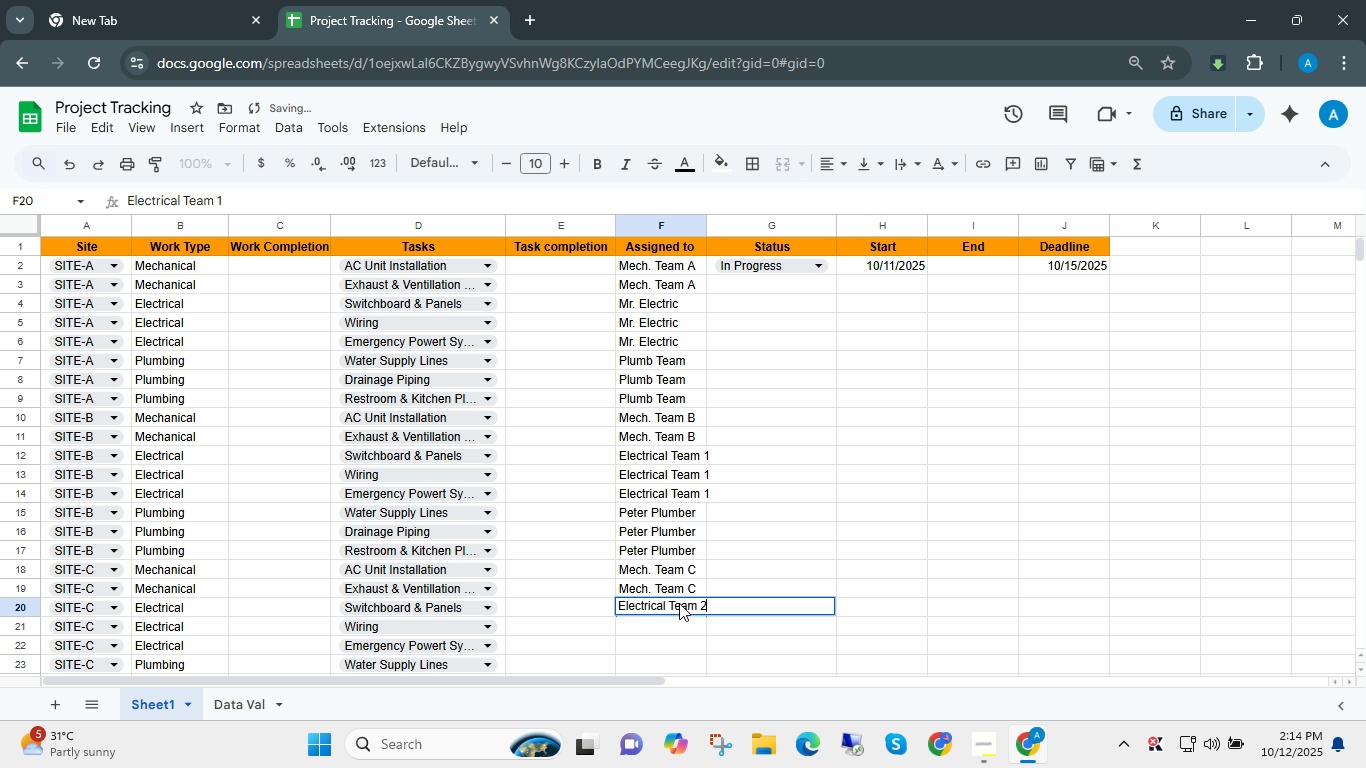 
key(Enter)
 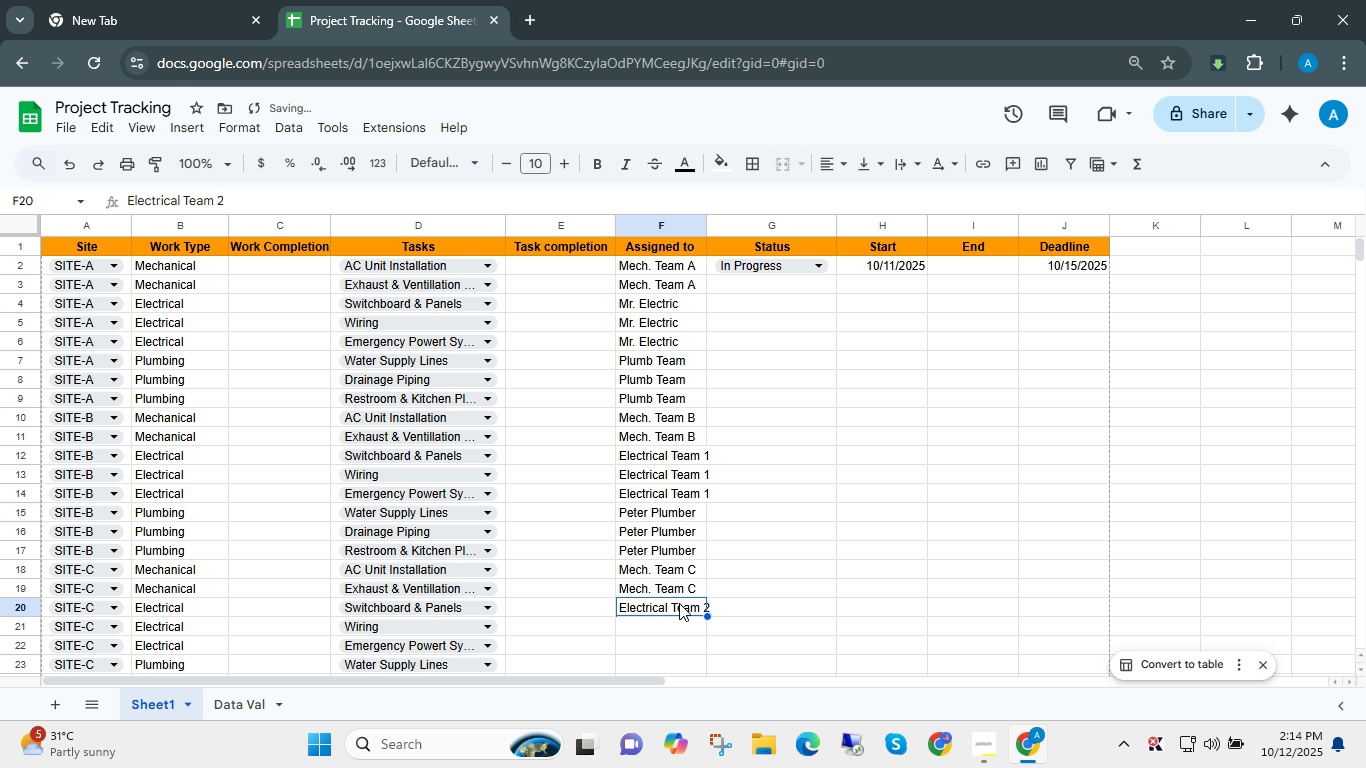 
key(ArrowUp)
 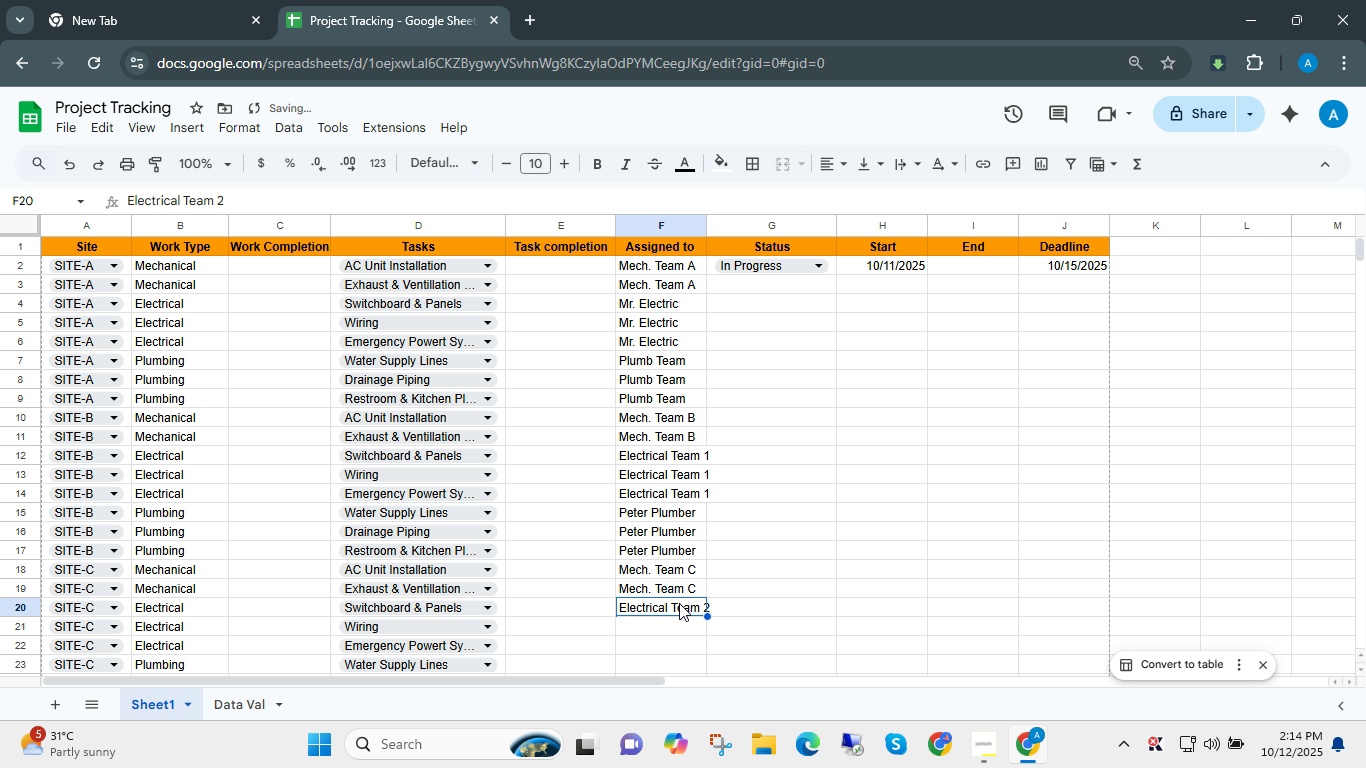 
key(Shift+ArrowDown)
 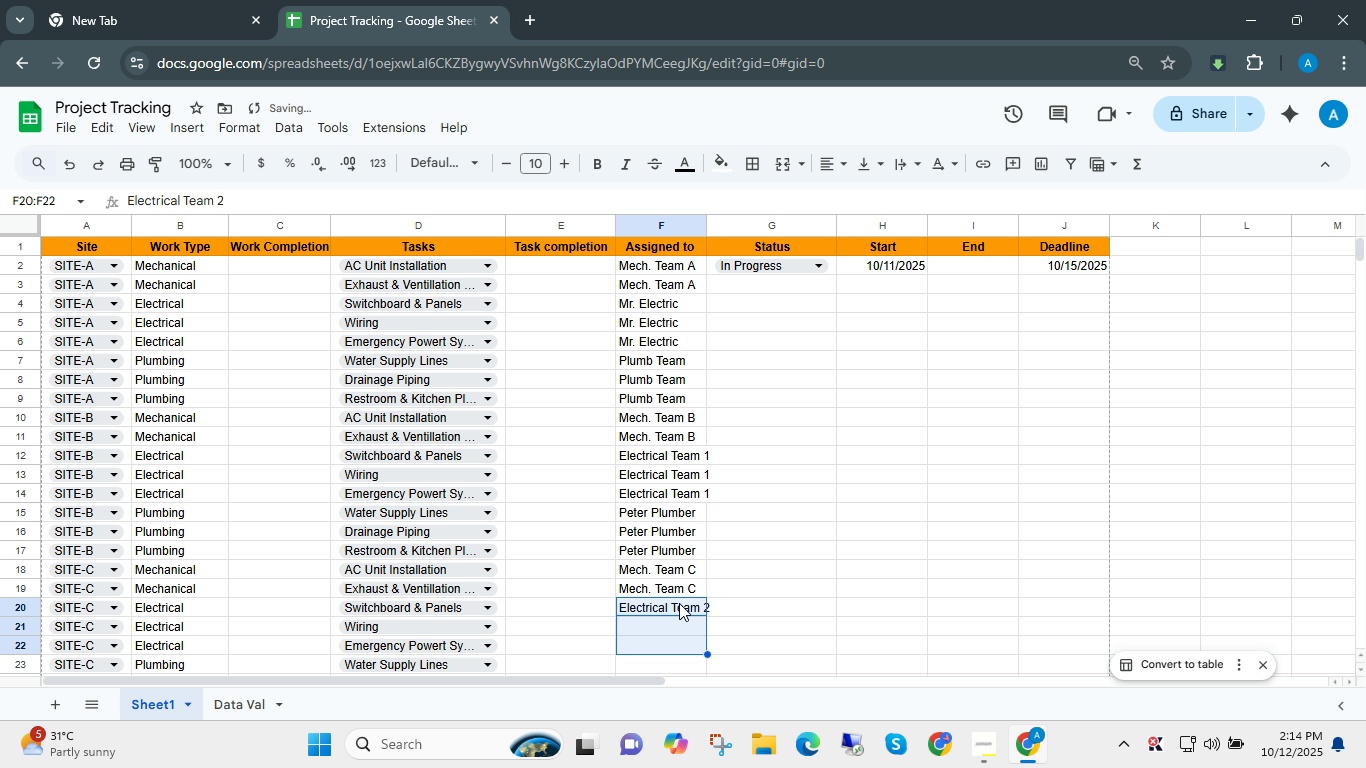 
key(Shift+ArrowDown)
 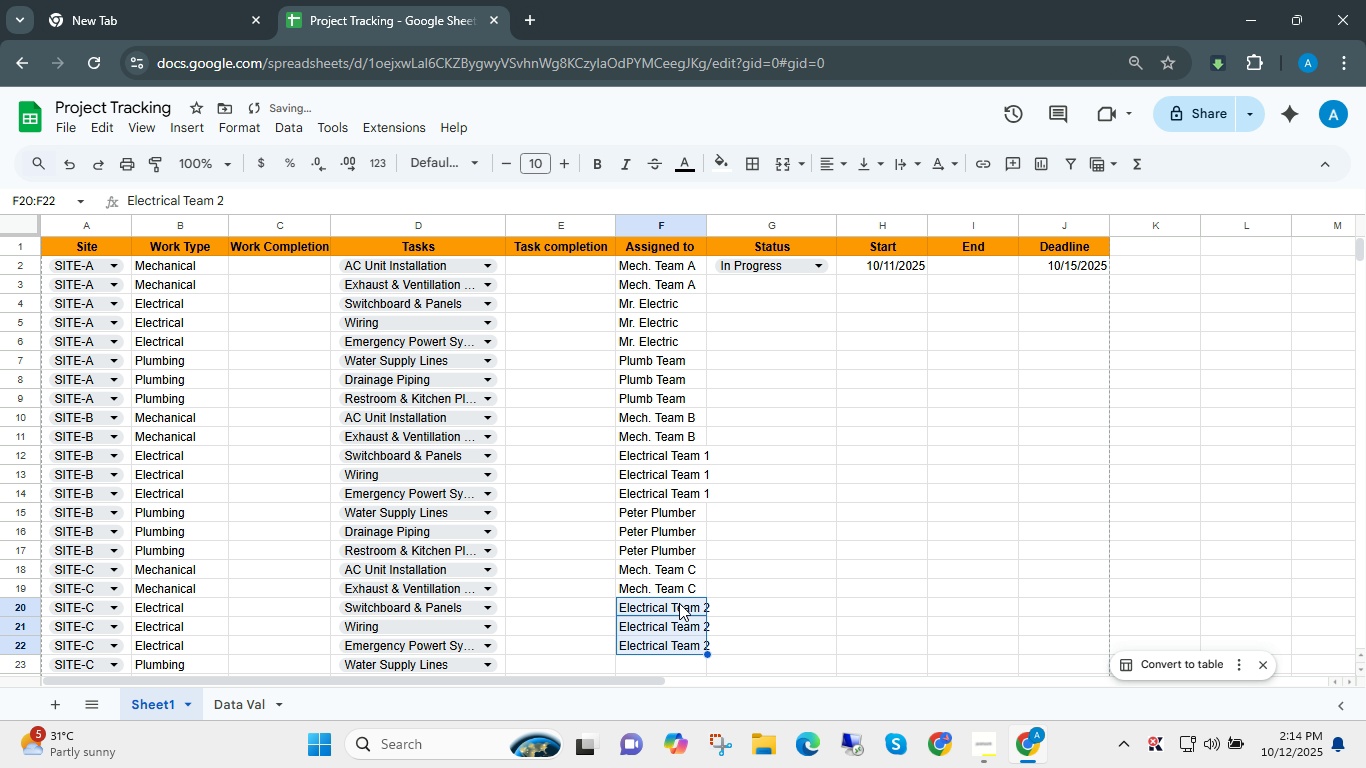 
key(Control+Shift+ControlLeft)
 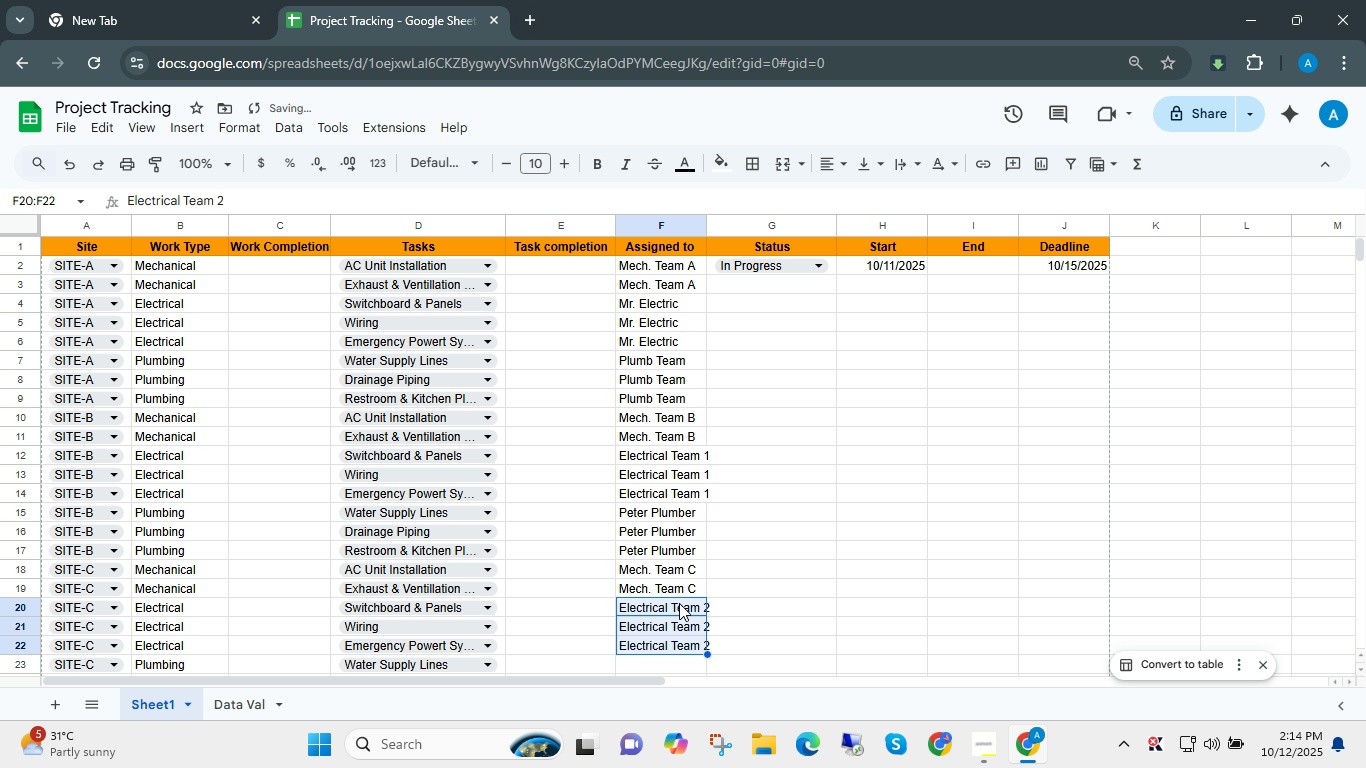 
key(Control+D)
 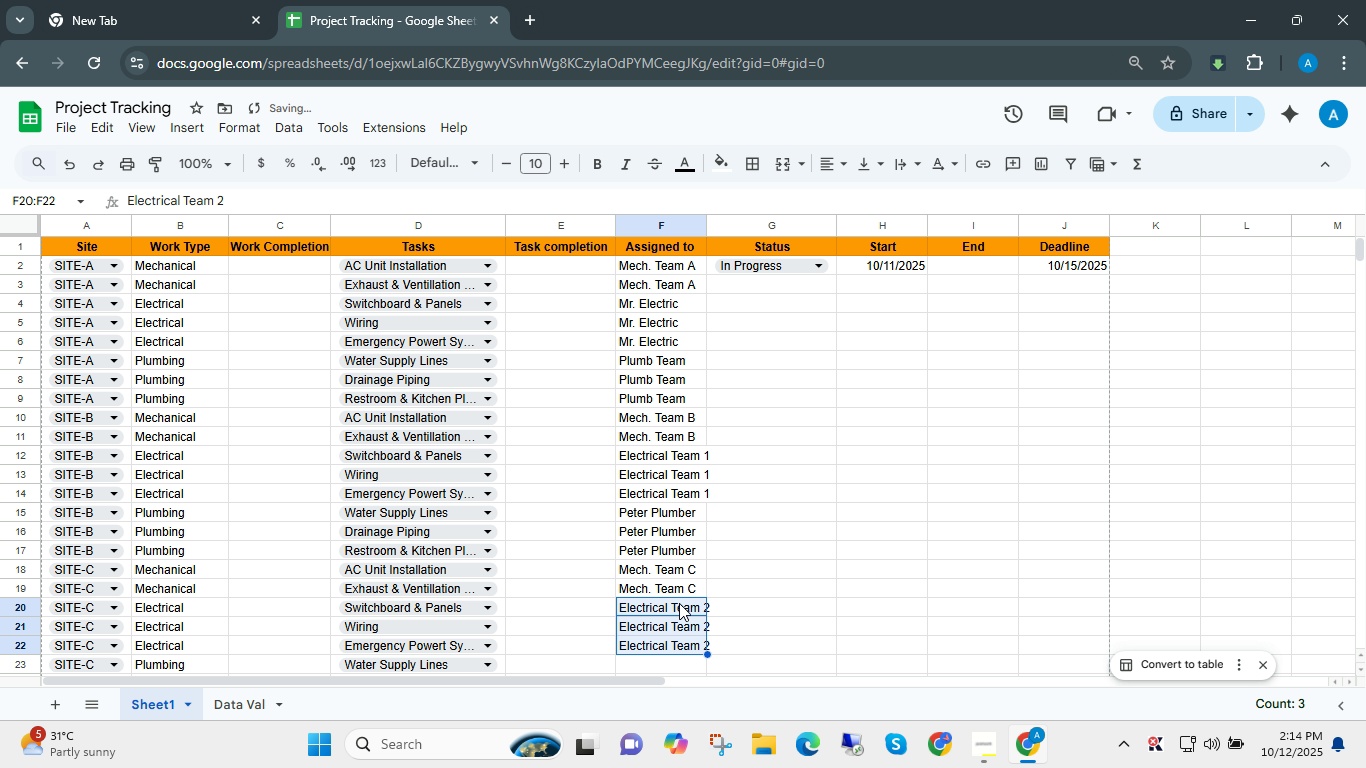 
key(Shift+ShiftLeft)
 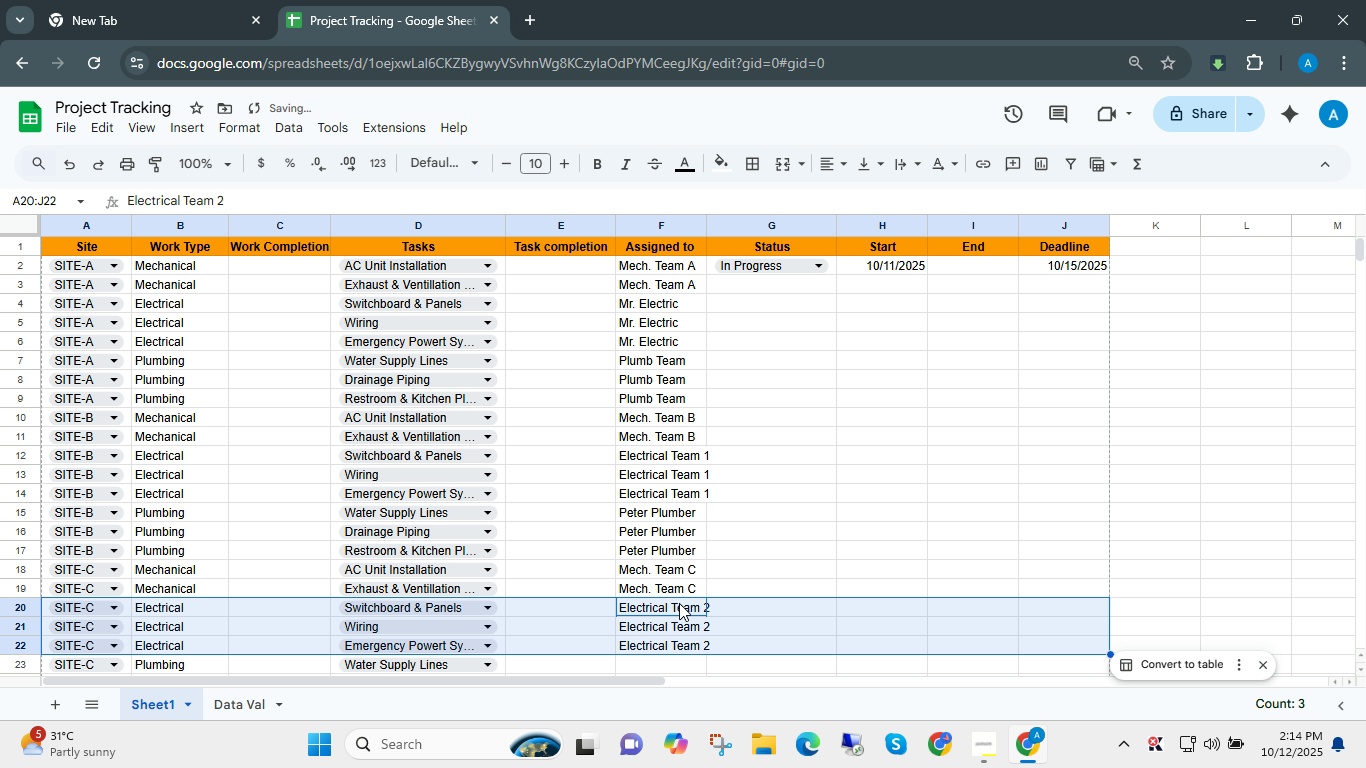 
key(Shift+Space)
 